 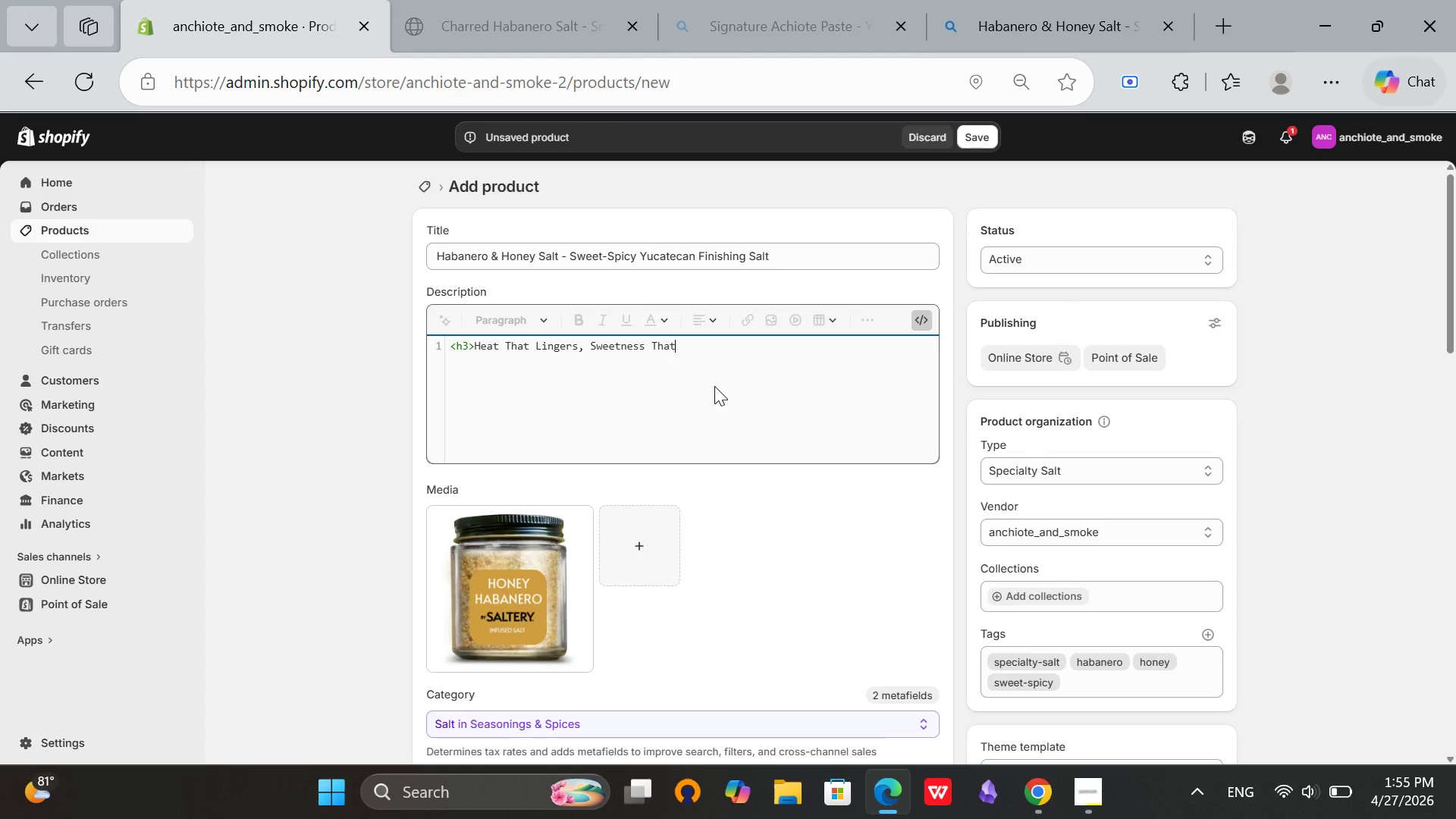 
hold_key(key=ShiftRight, duration=0.31)
 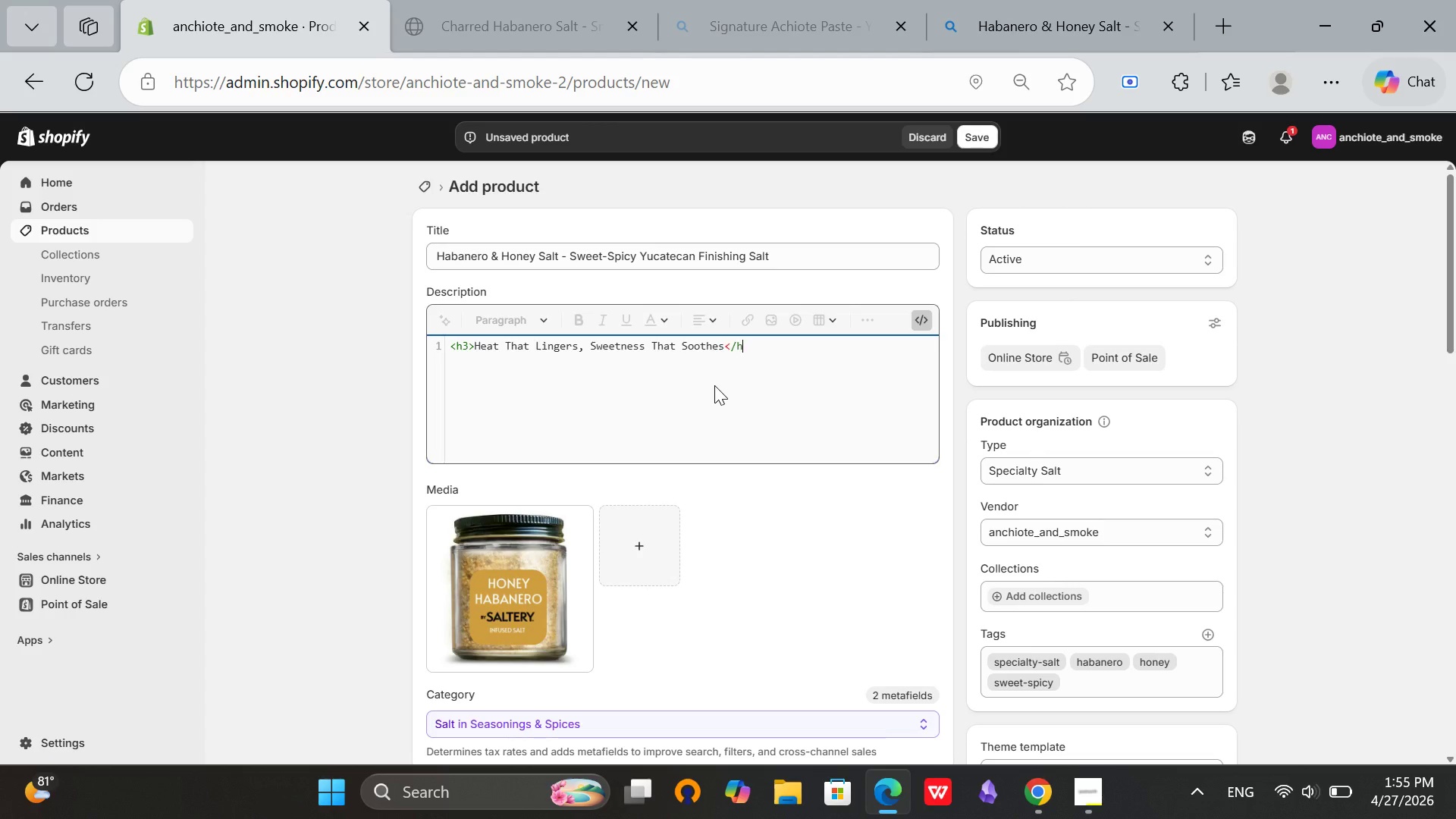 
hold_key(key=ShiftRight, duration=0.31)
 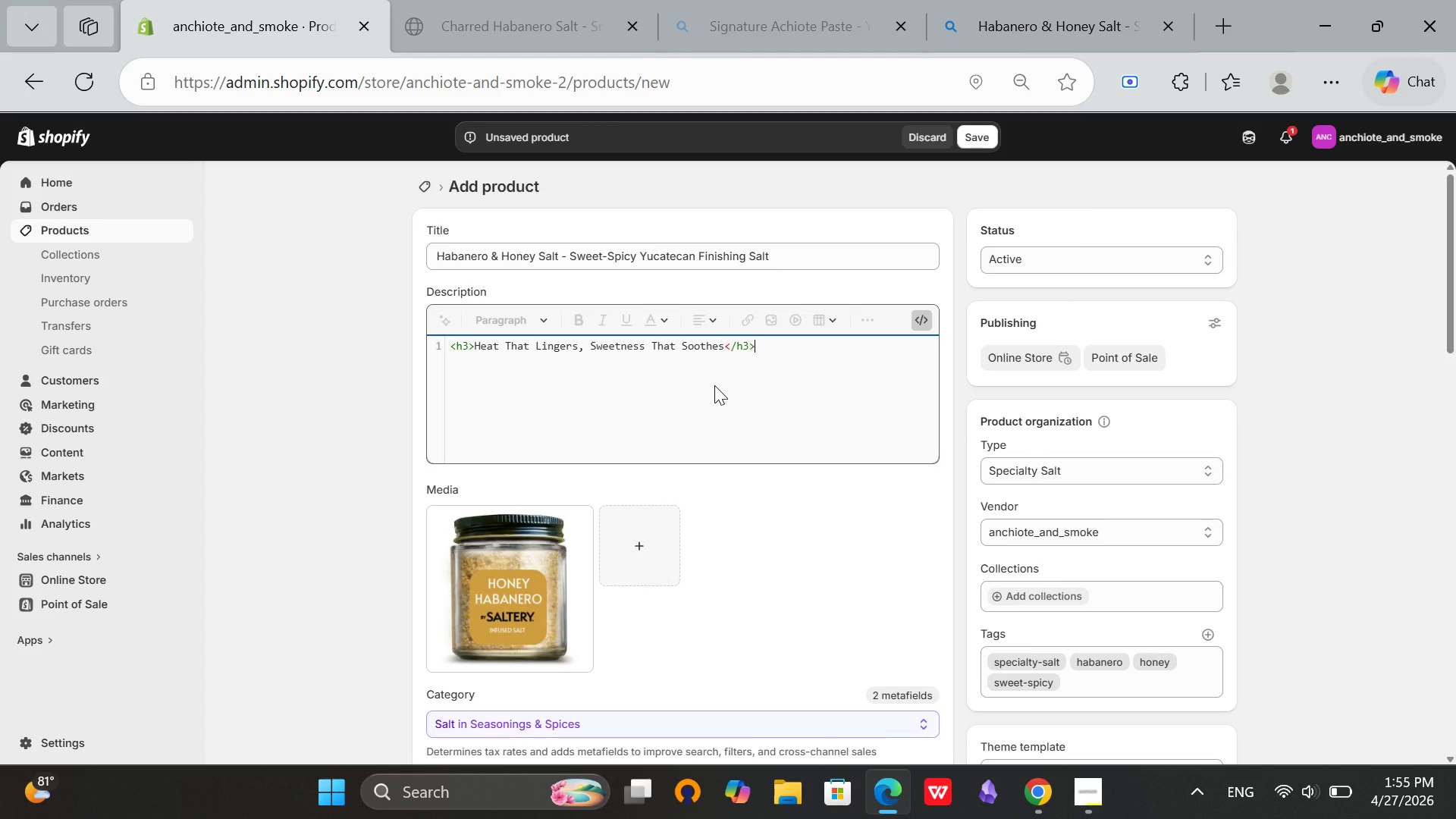 
key(Enter)
 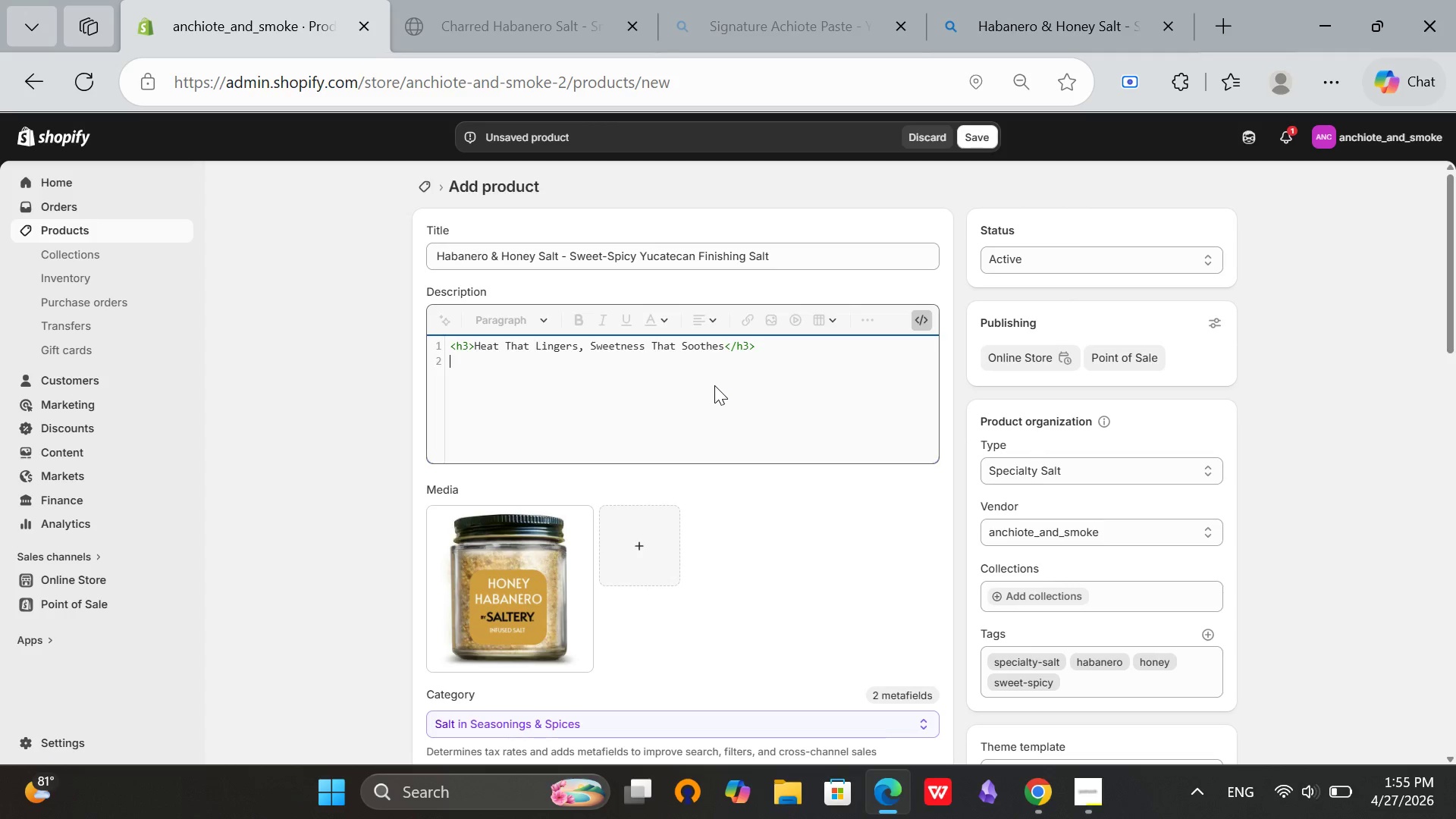 
wait(8.89)
 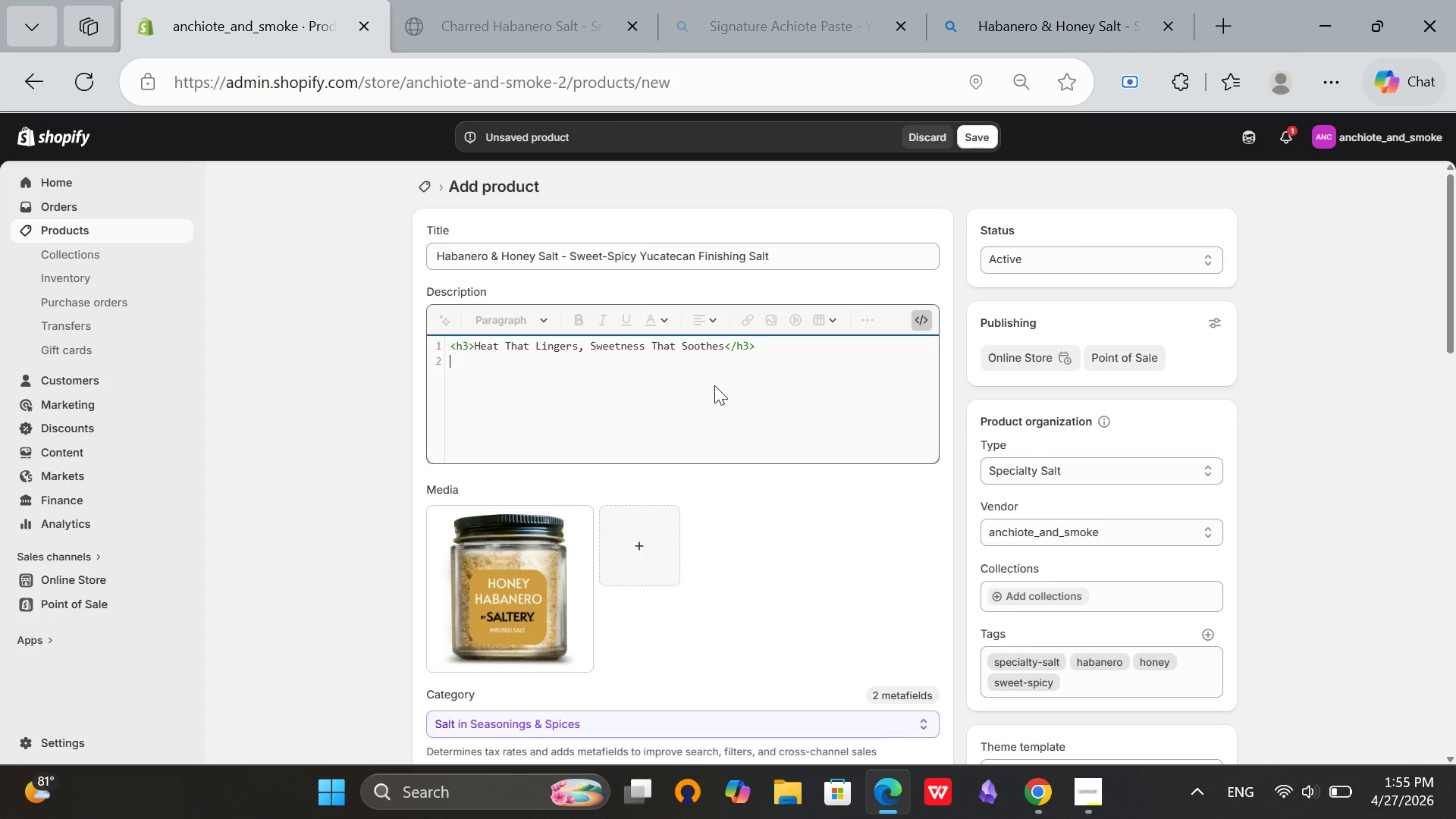 
type(<p>We blends fire-roasted habanero with local Yucatecan honey and flaky sea salt. The heat arrives slowly, then fades into sweetness. This is not a novelty salt. It is a d)
key(Backspace)
type(finishing touch that)
 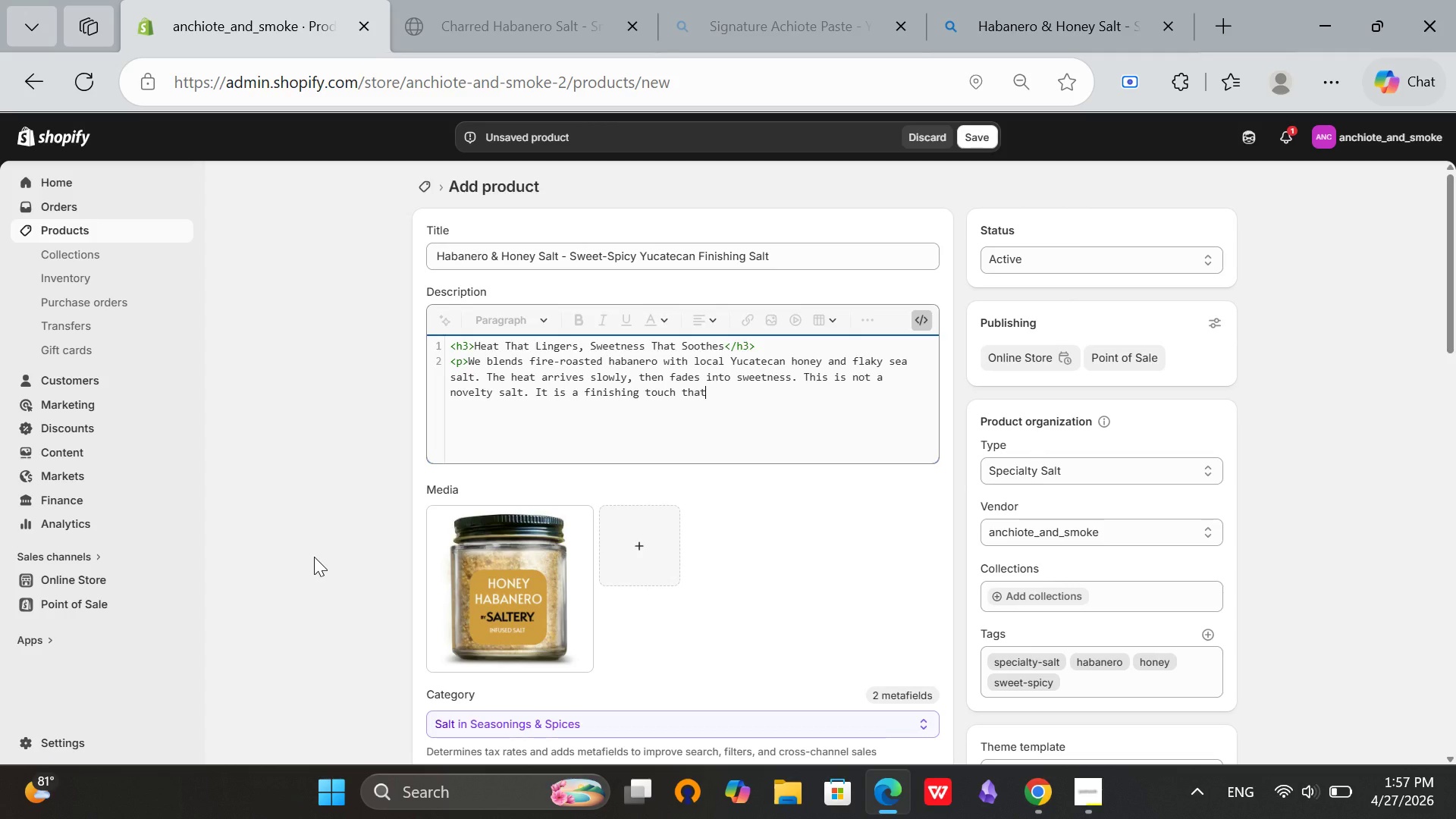 
 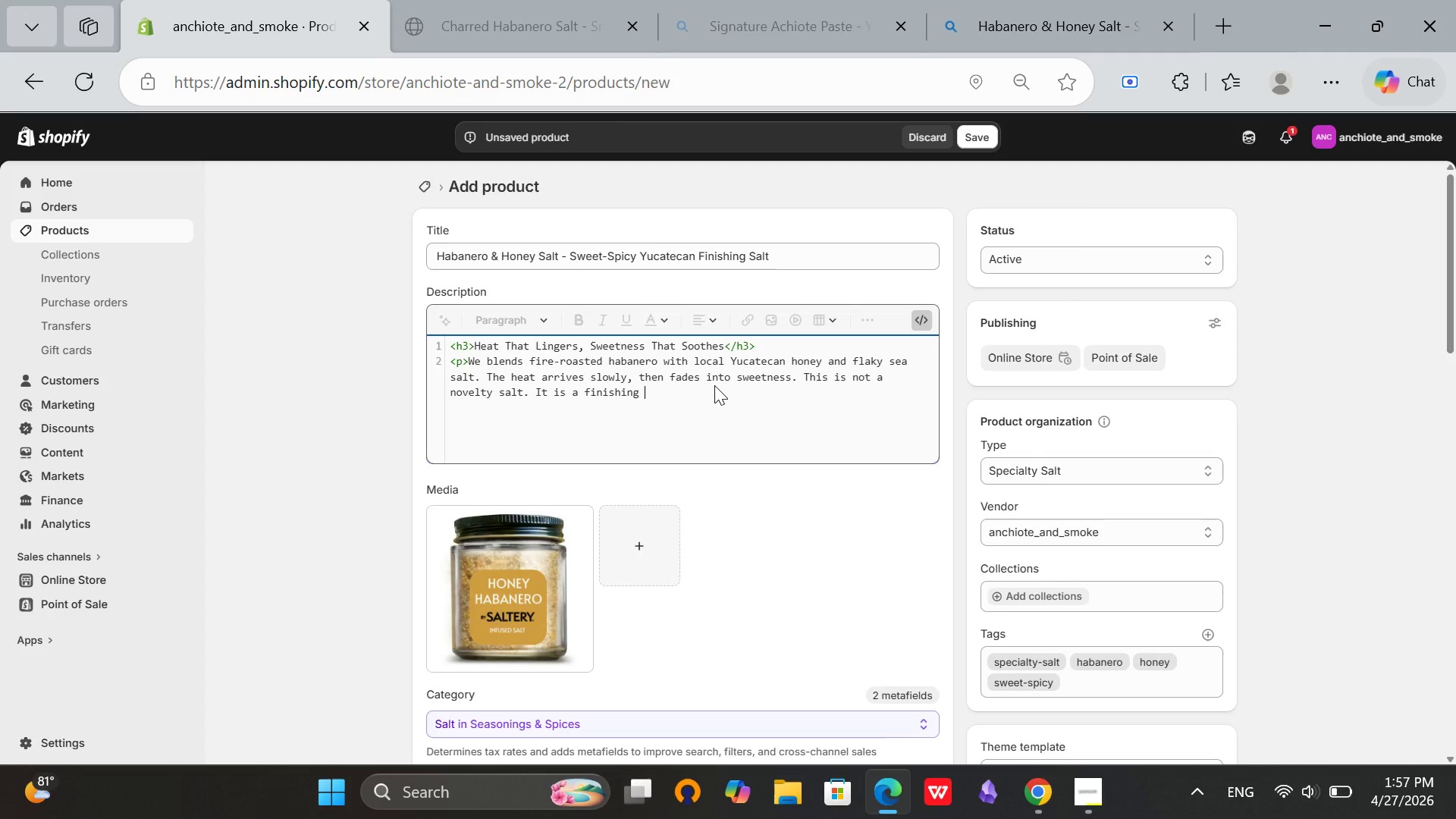 
type( transforms simple food.</p>)
 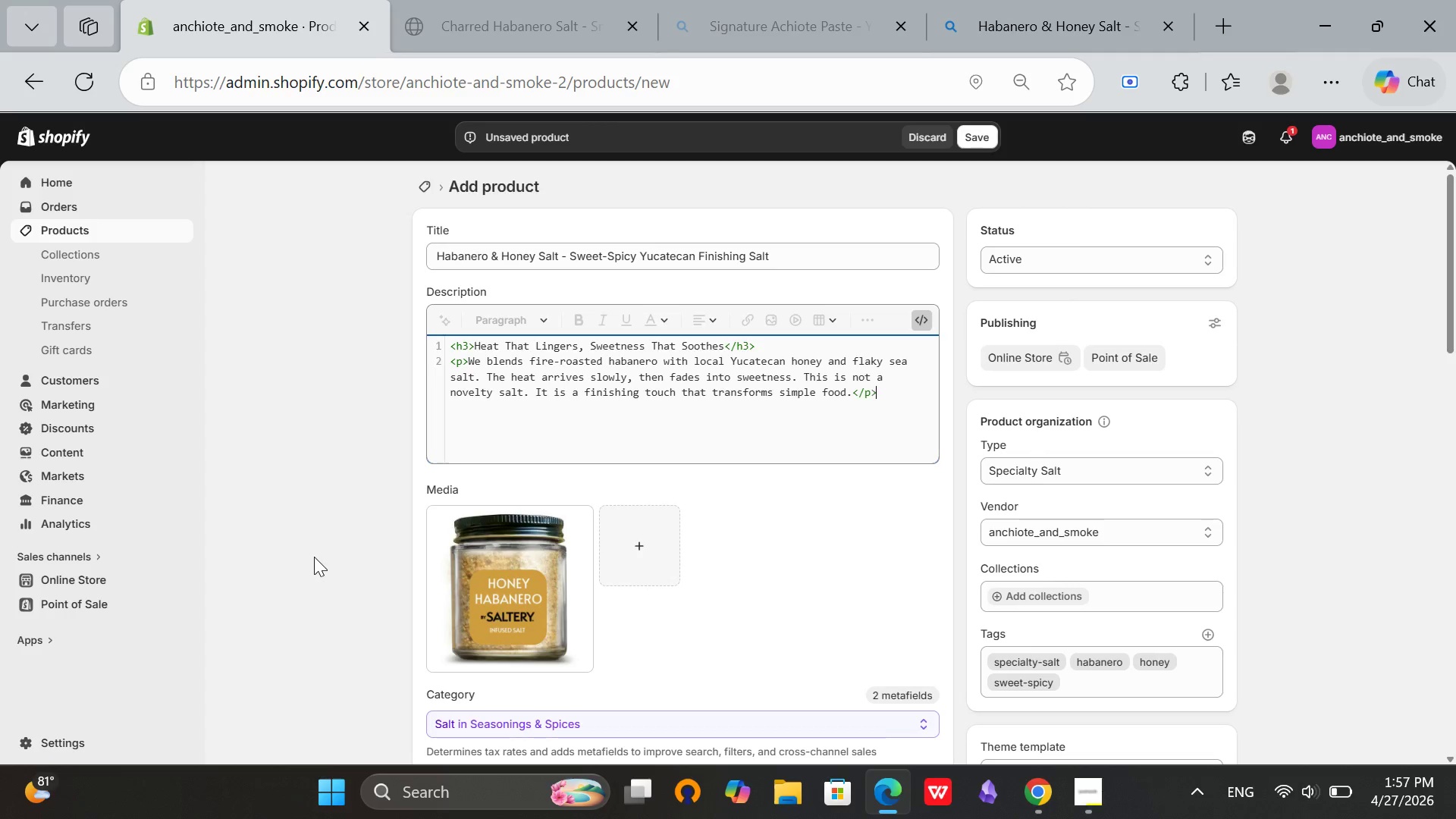 
key(Enter)
 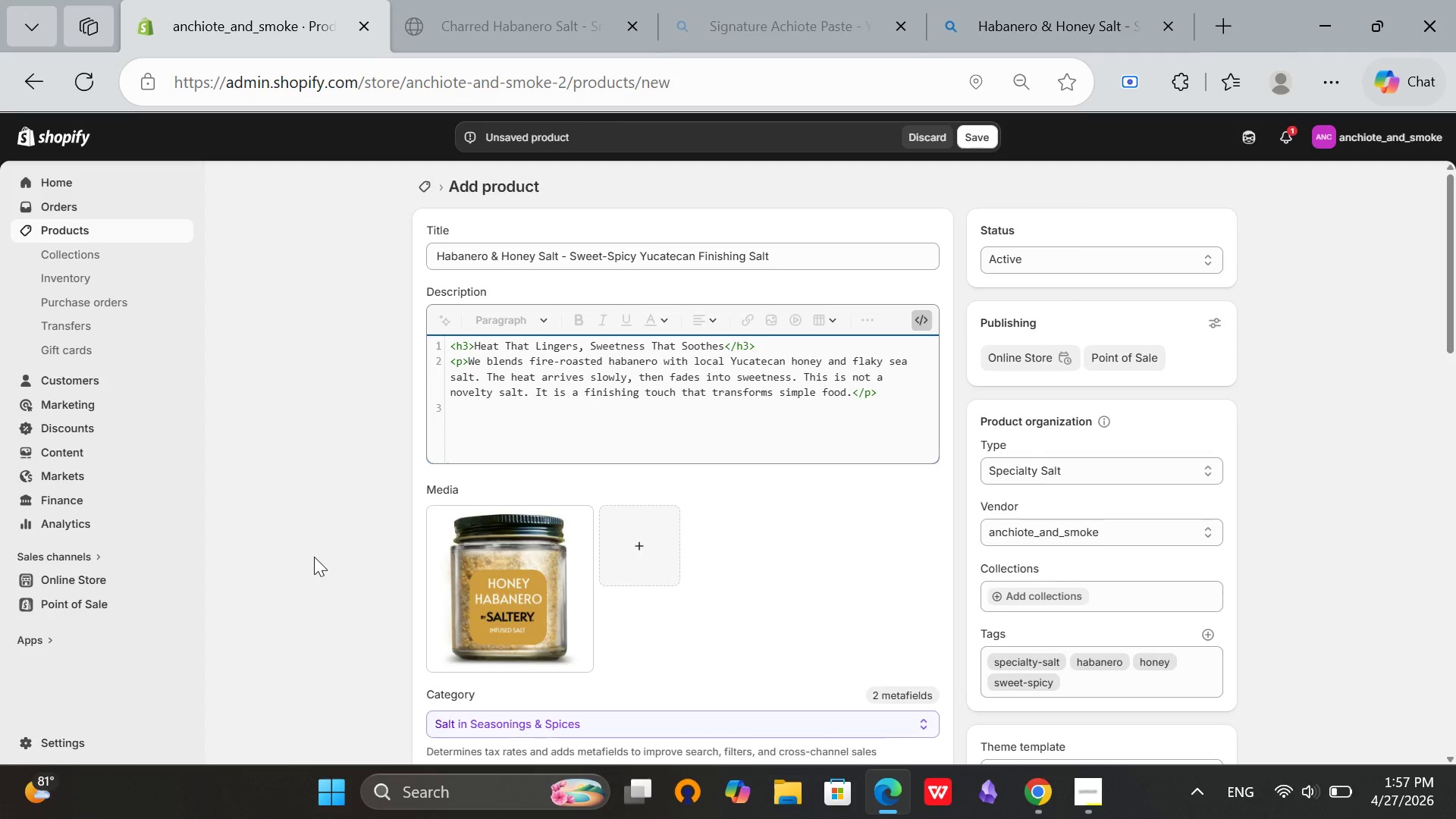 
type(<h3>Sensory Experience</h3>)
 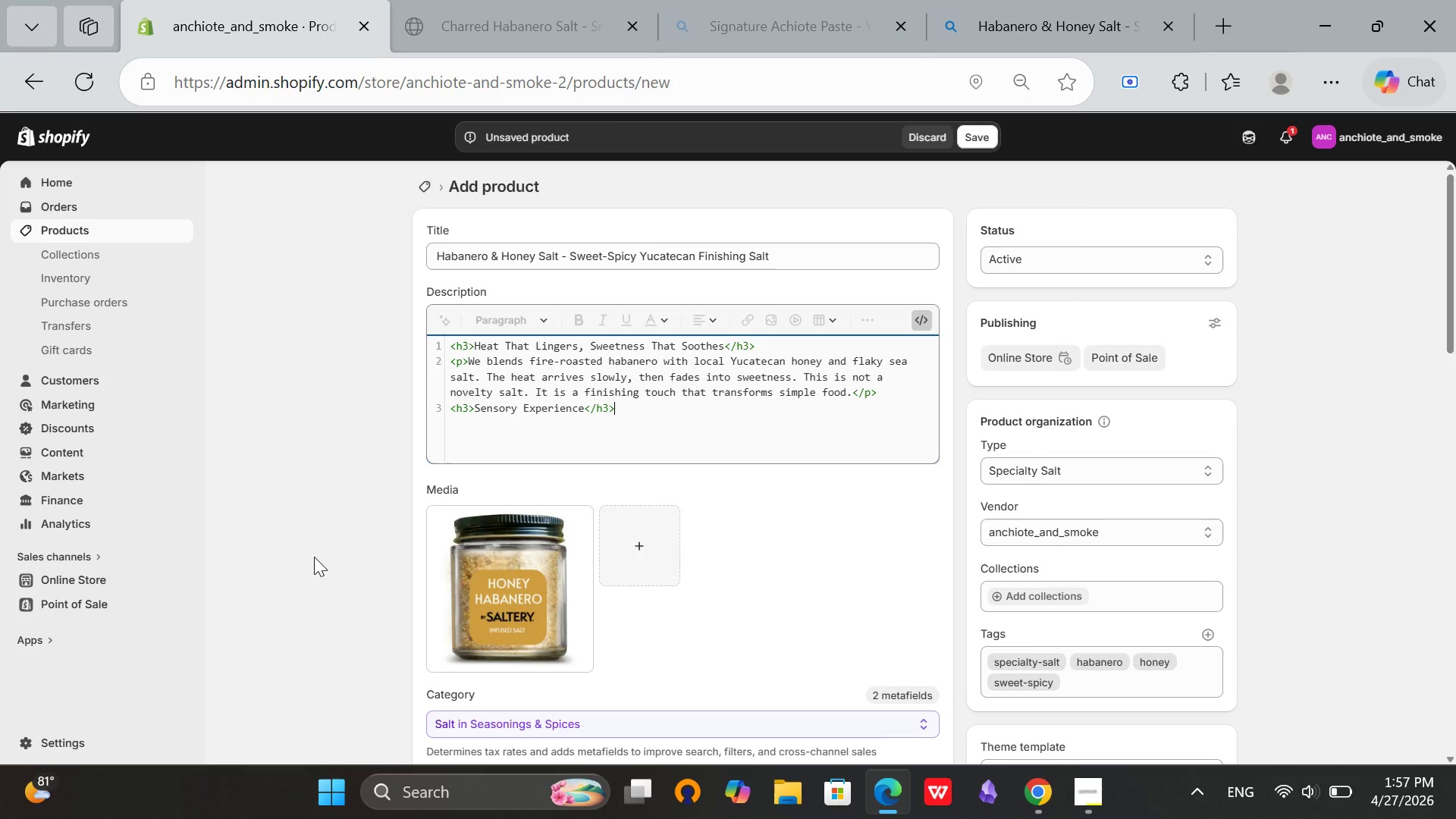 
key(Enter)
 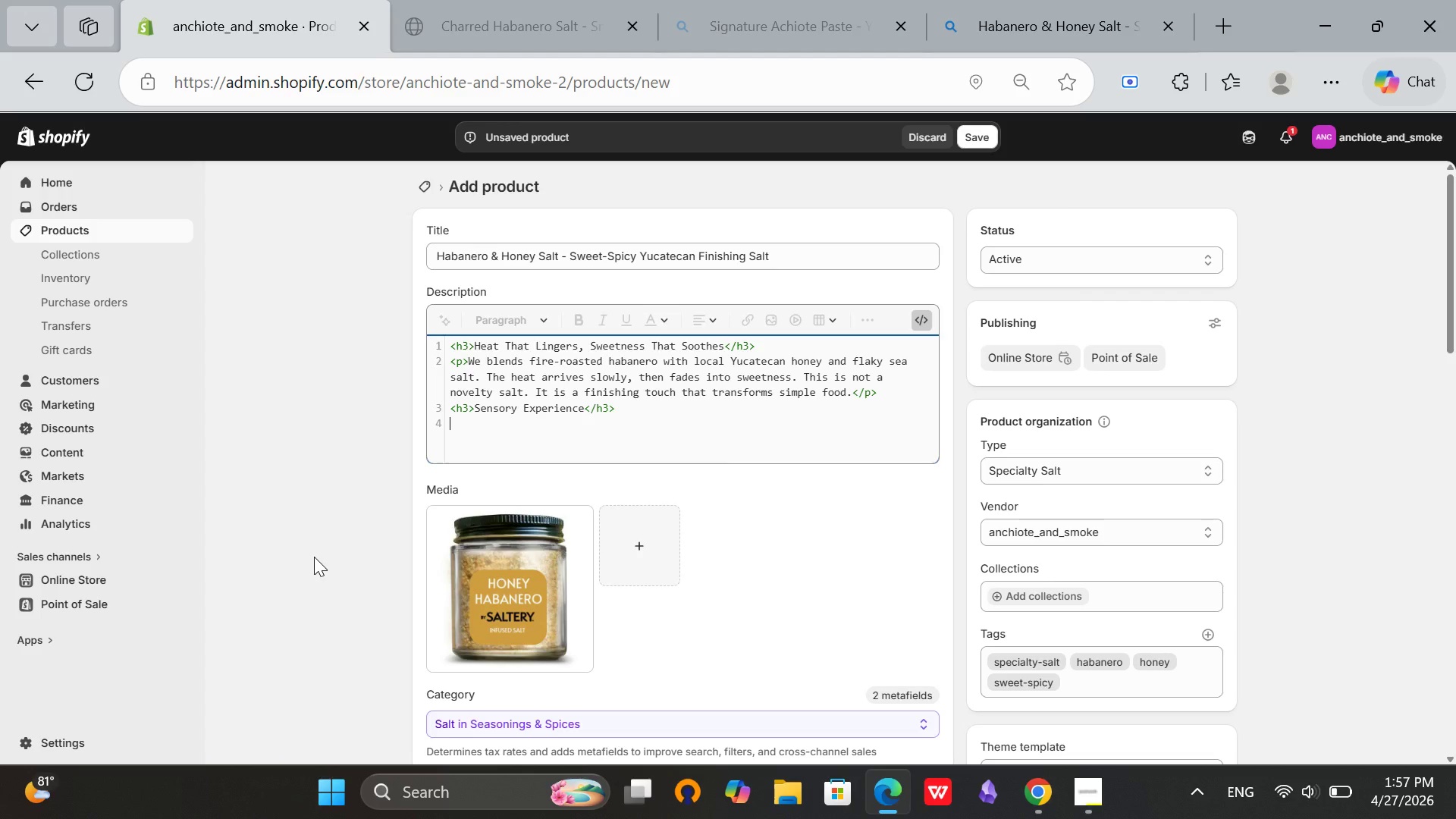 
type(<p>The salt is pale orange with amber flacks of honey. The aroma is fruity habanero with warm sweetness.</p>)
 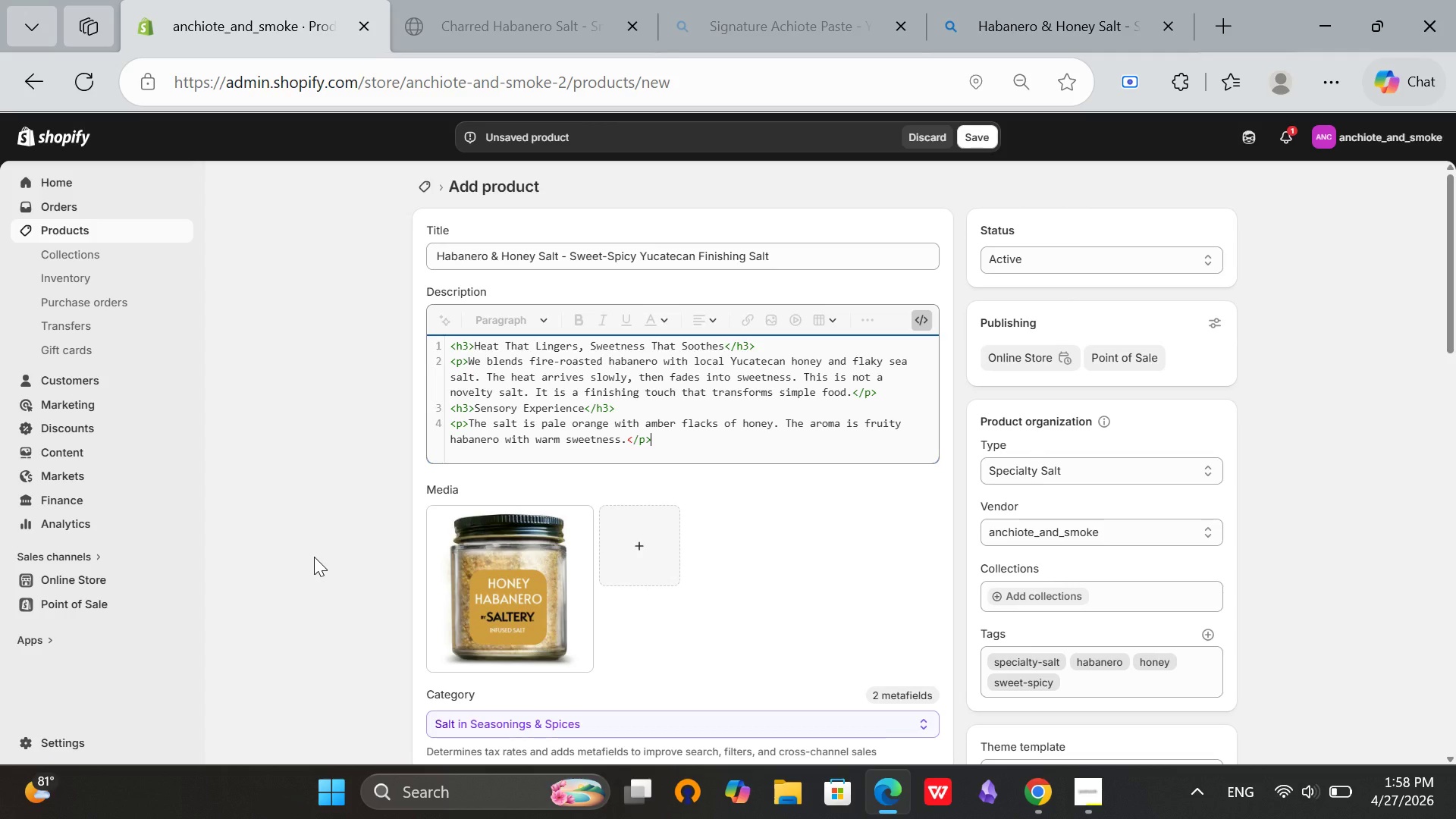 
key(Enter)
 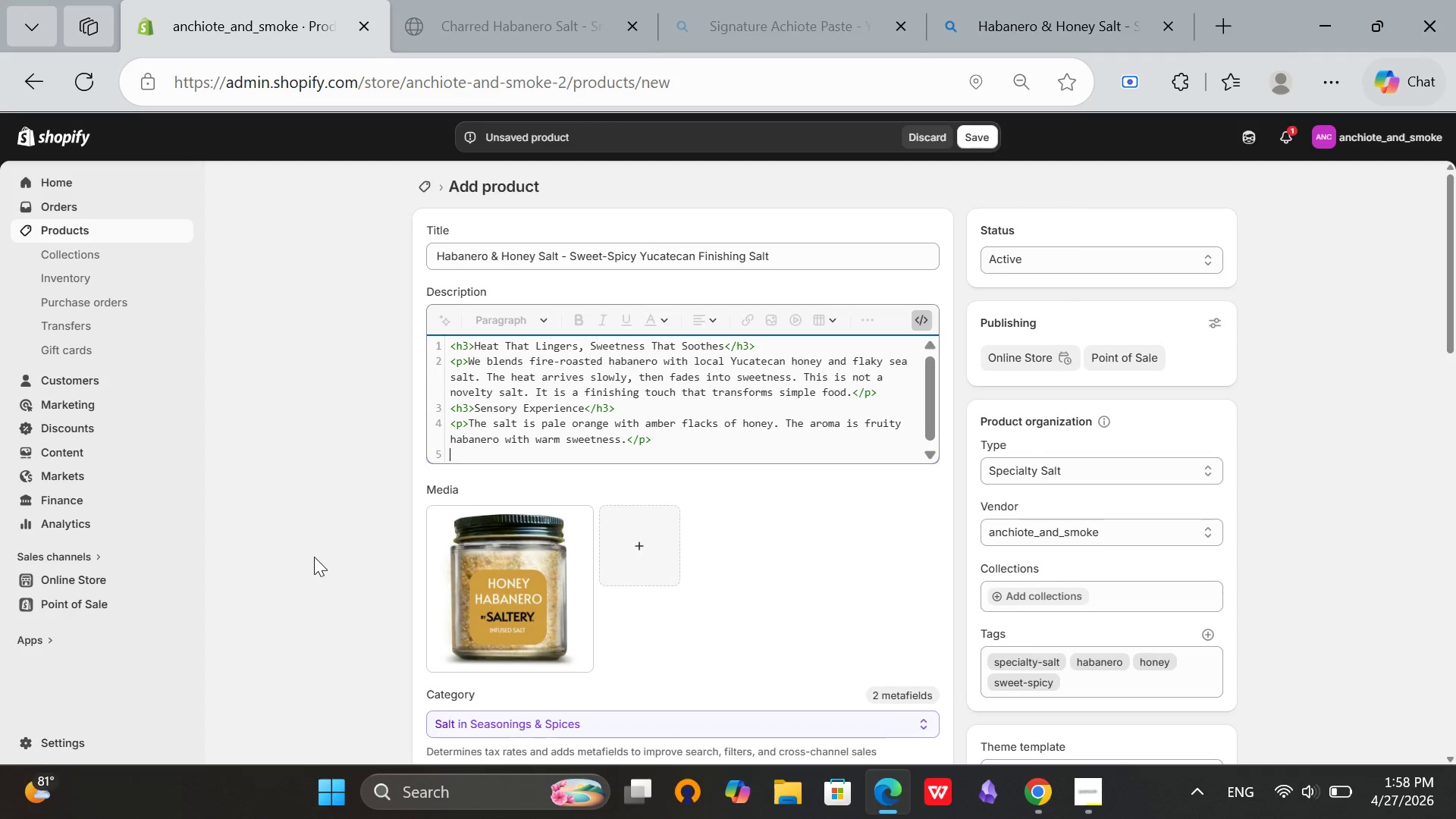 
type(<h3>Key Benefits</h3>)
 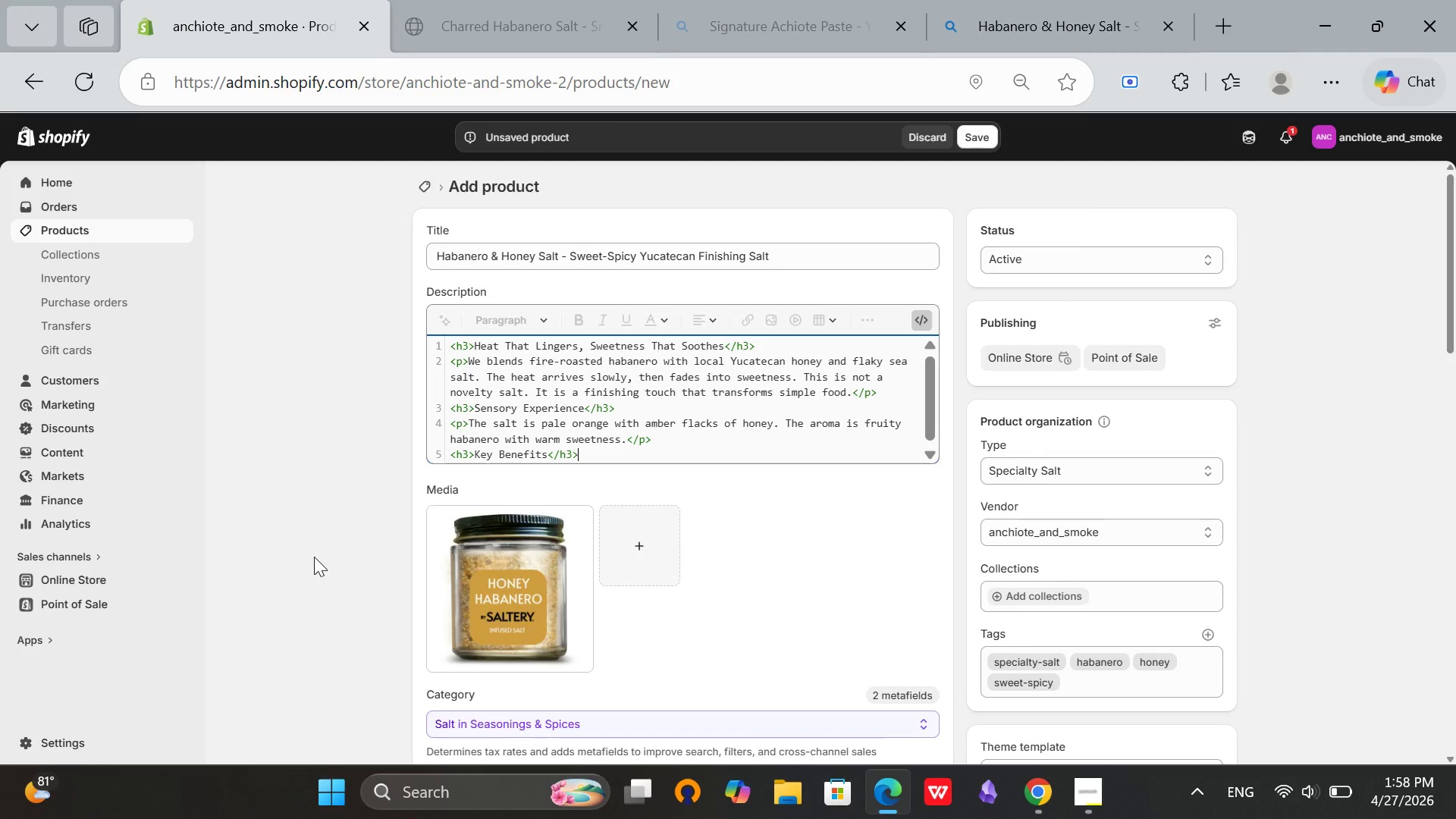 
key(Enter)
 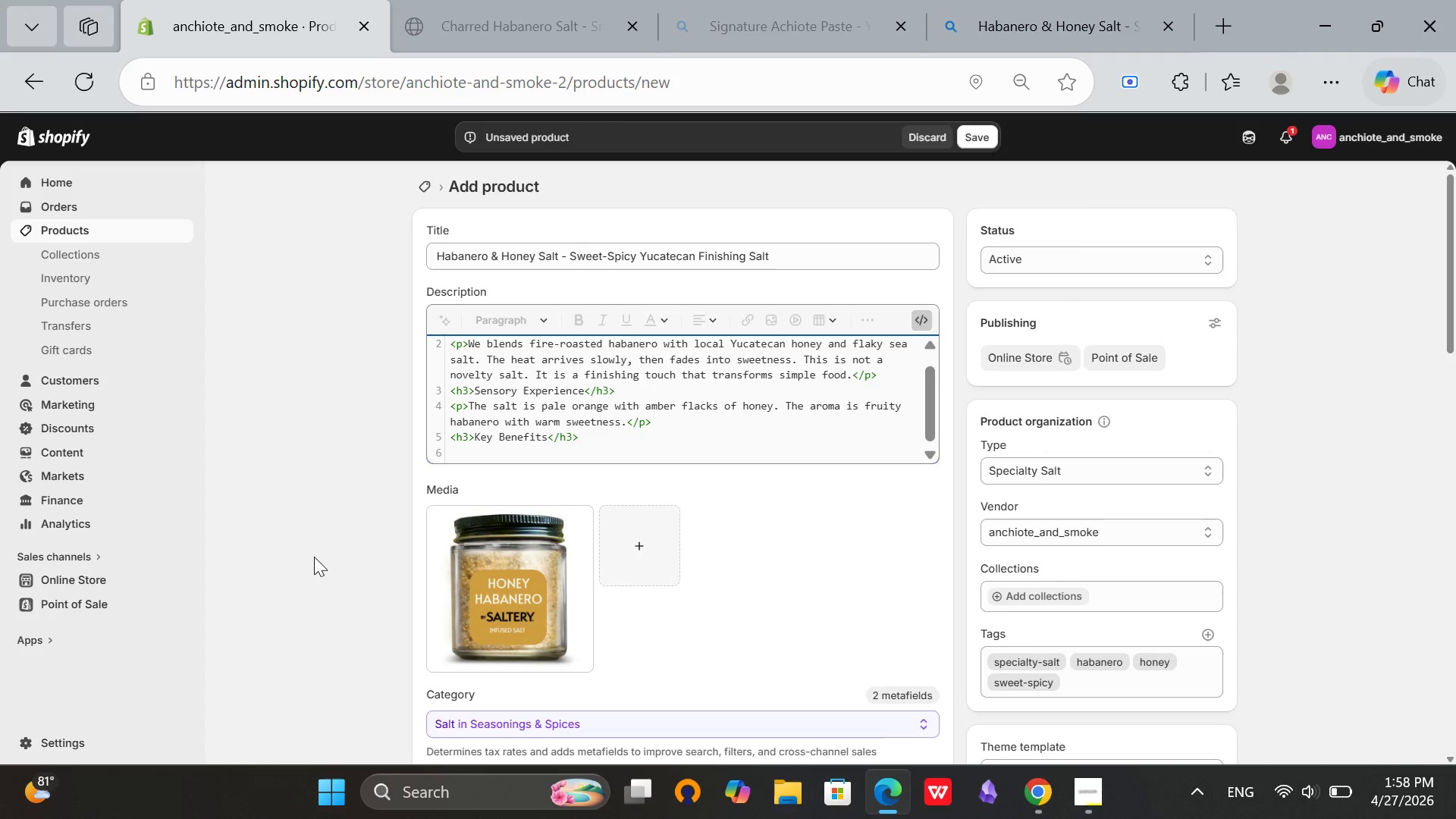 
type(<ul>)
 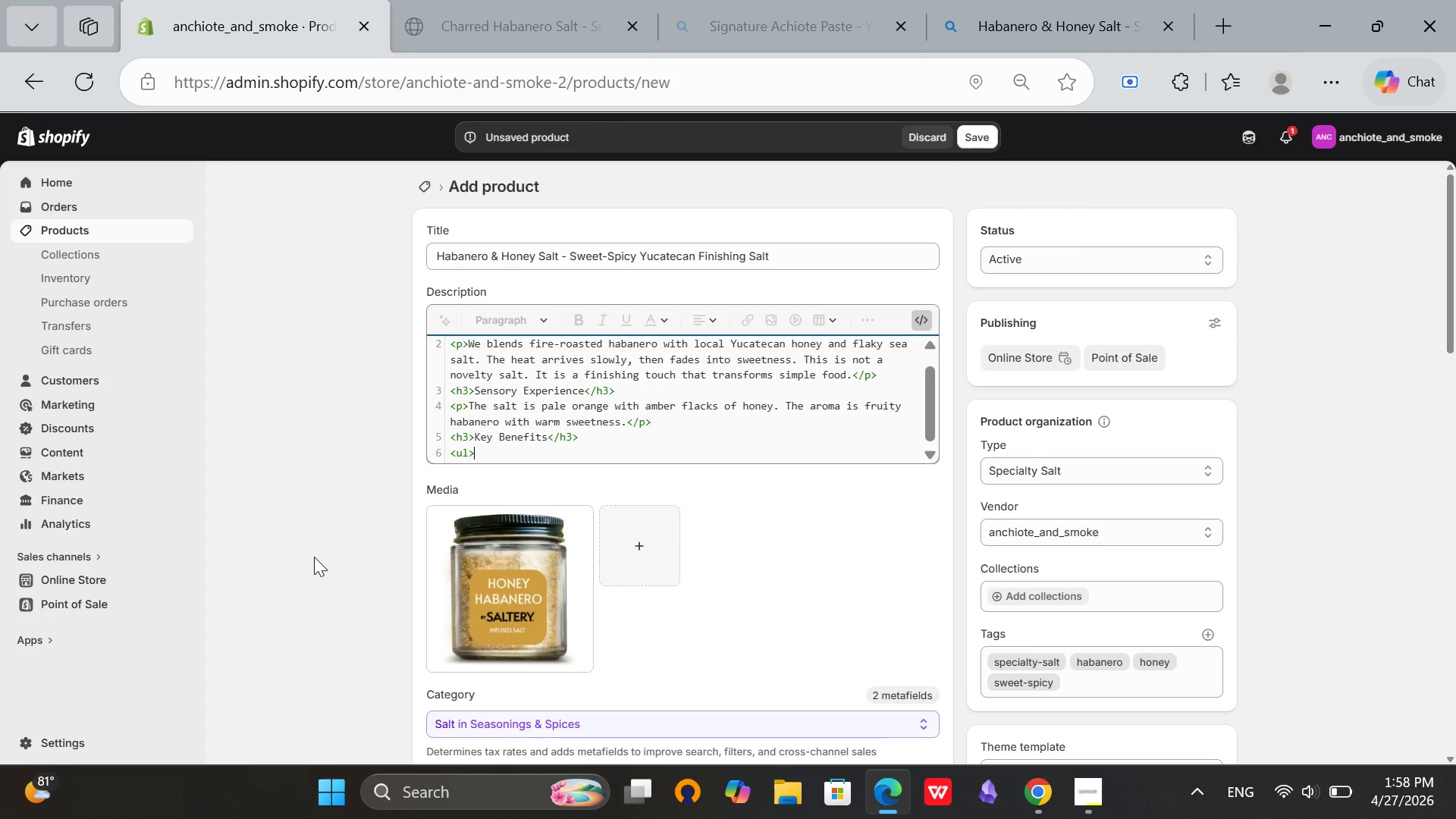 
key(Enter)
 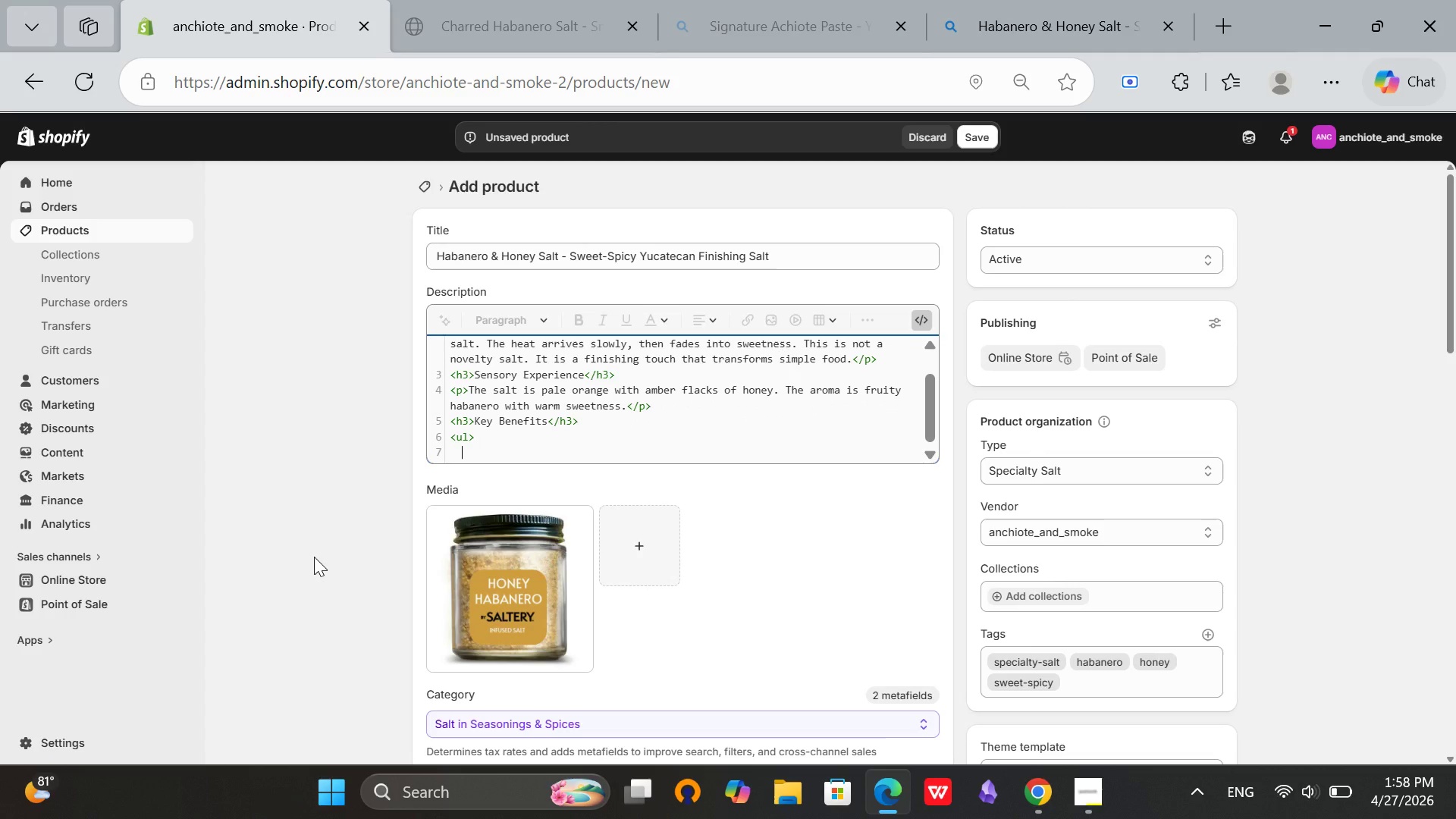 
key(Backspace)
type(<li>Wildflower honey from Yucatan</li>)
 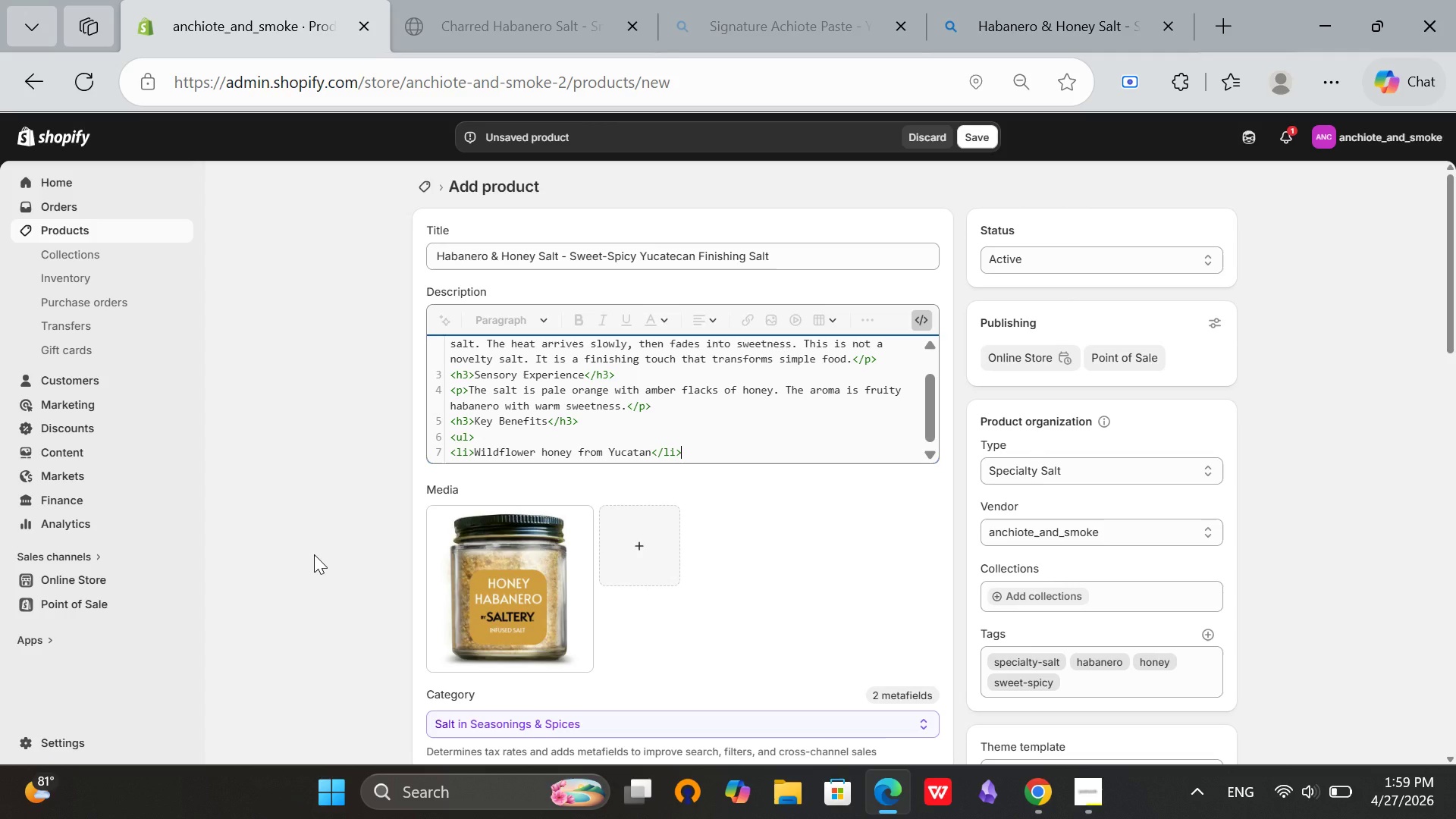 
key(Enter)
 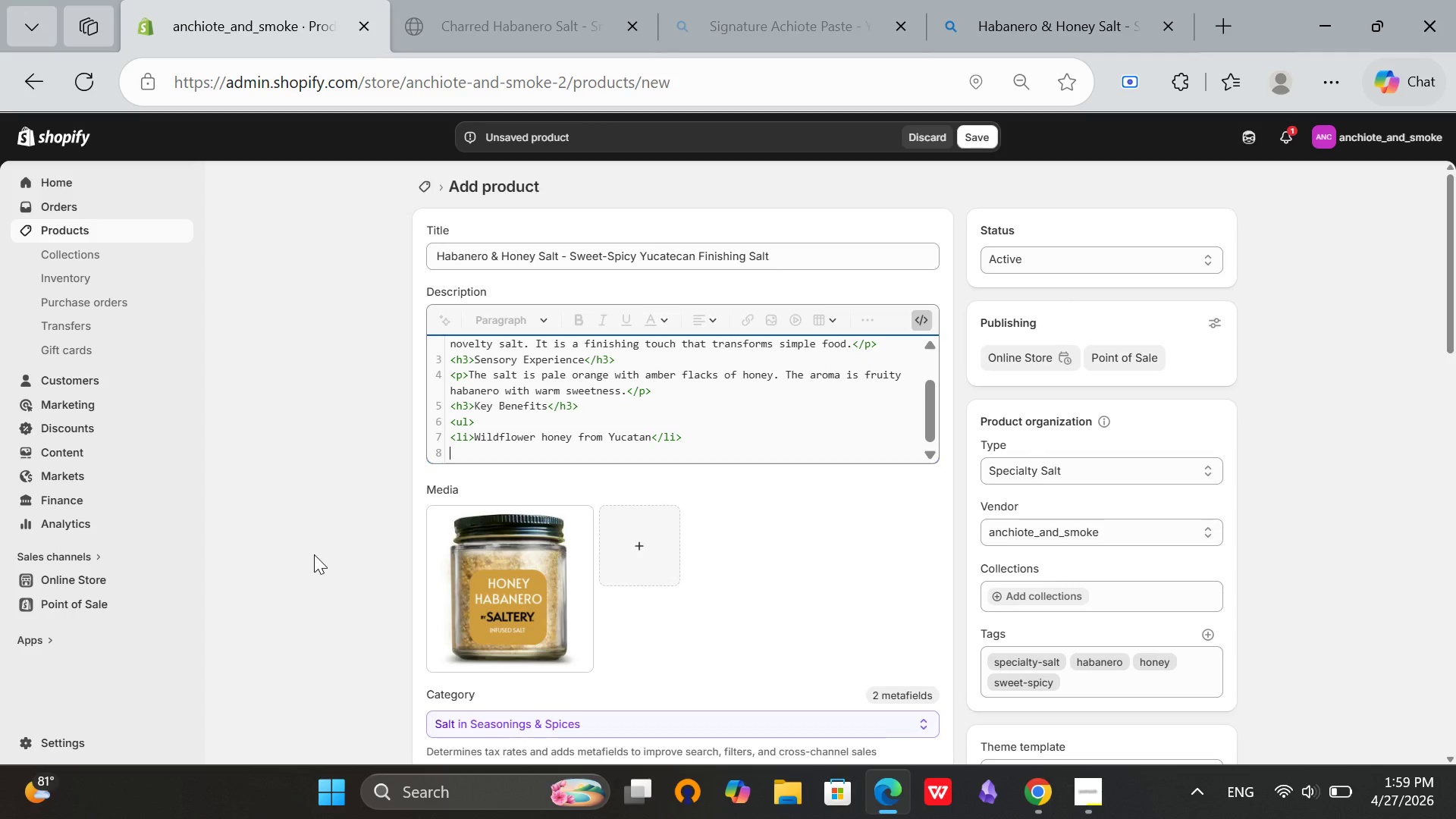 
type(<li>Fire-roasted habaner)
 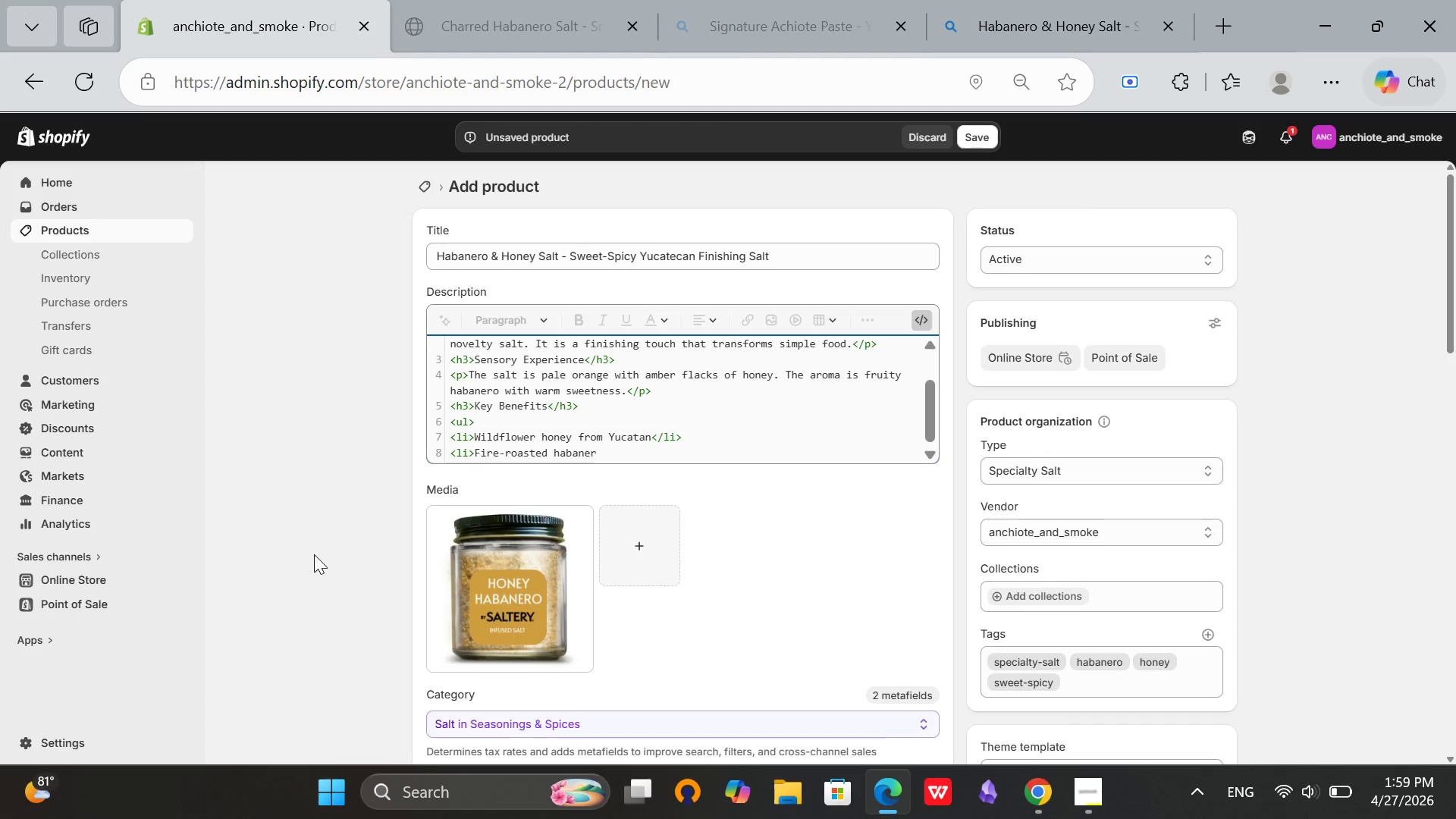 
key(Mute)
 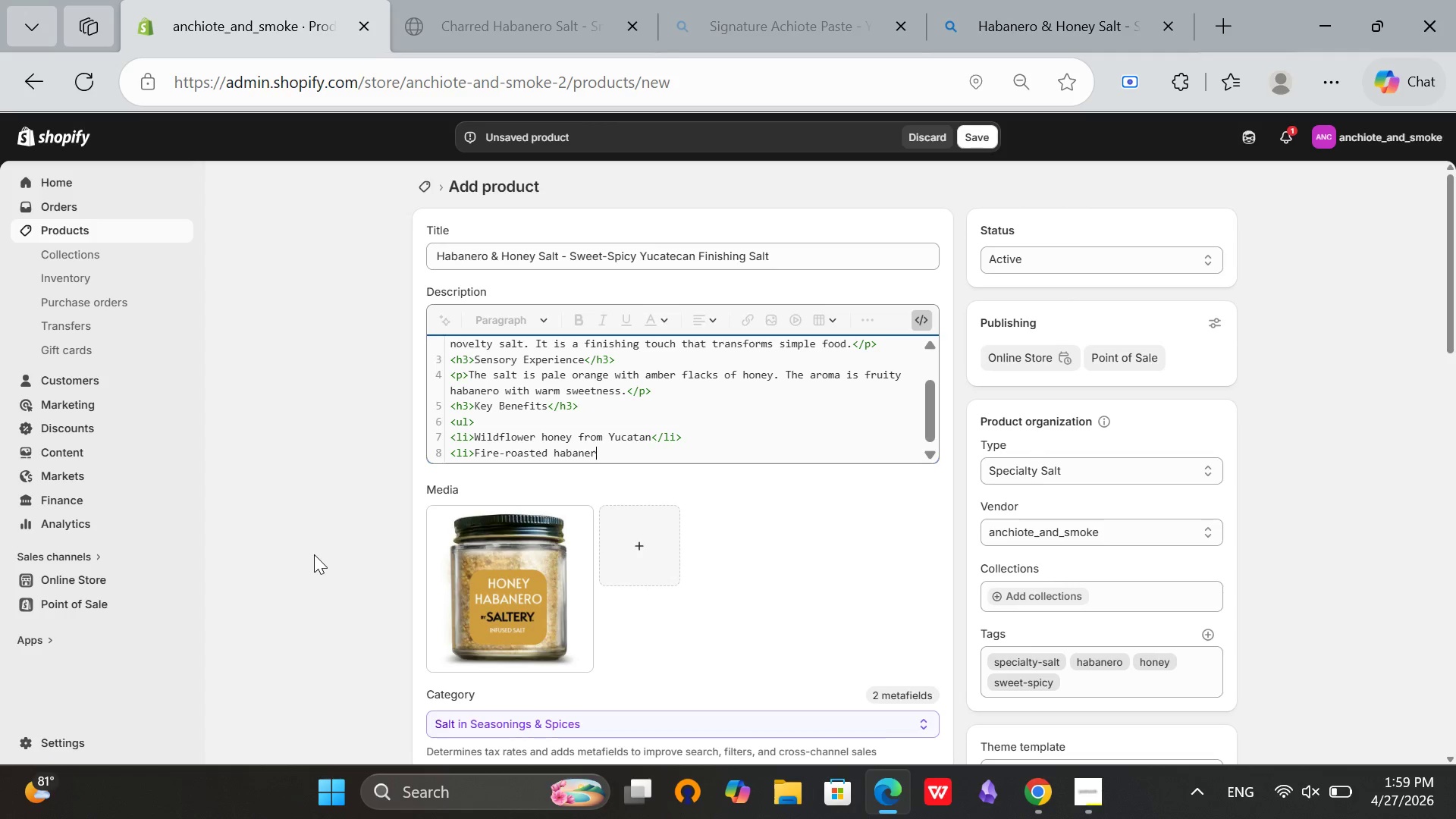 
type([Mute]os<.)
key(Backspace)
type(/li>)
 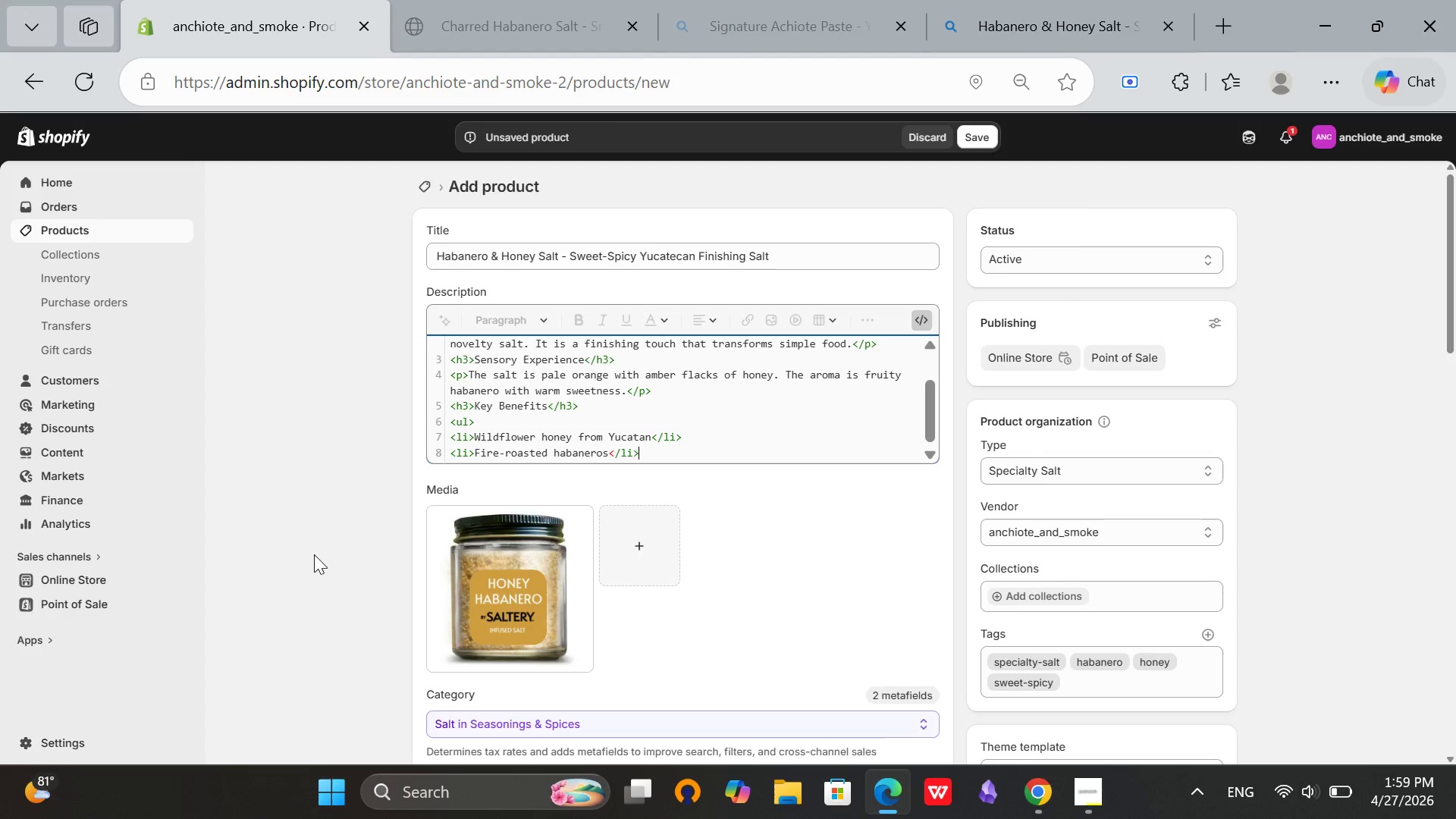 
key(Enter)
 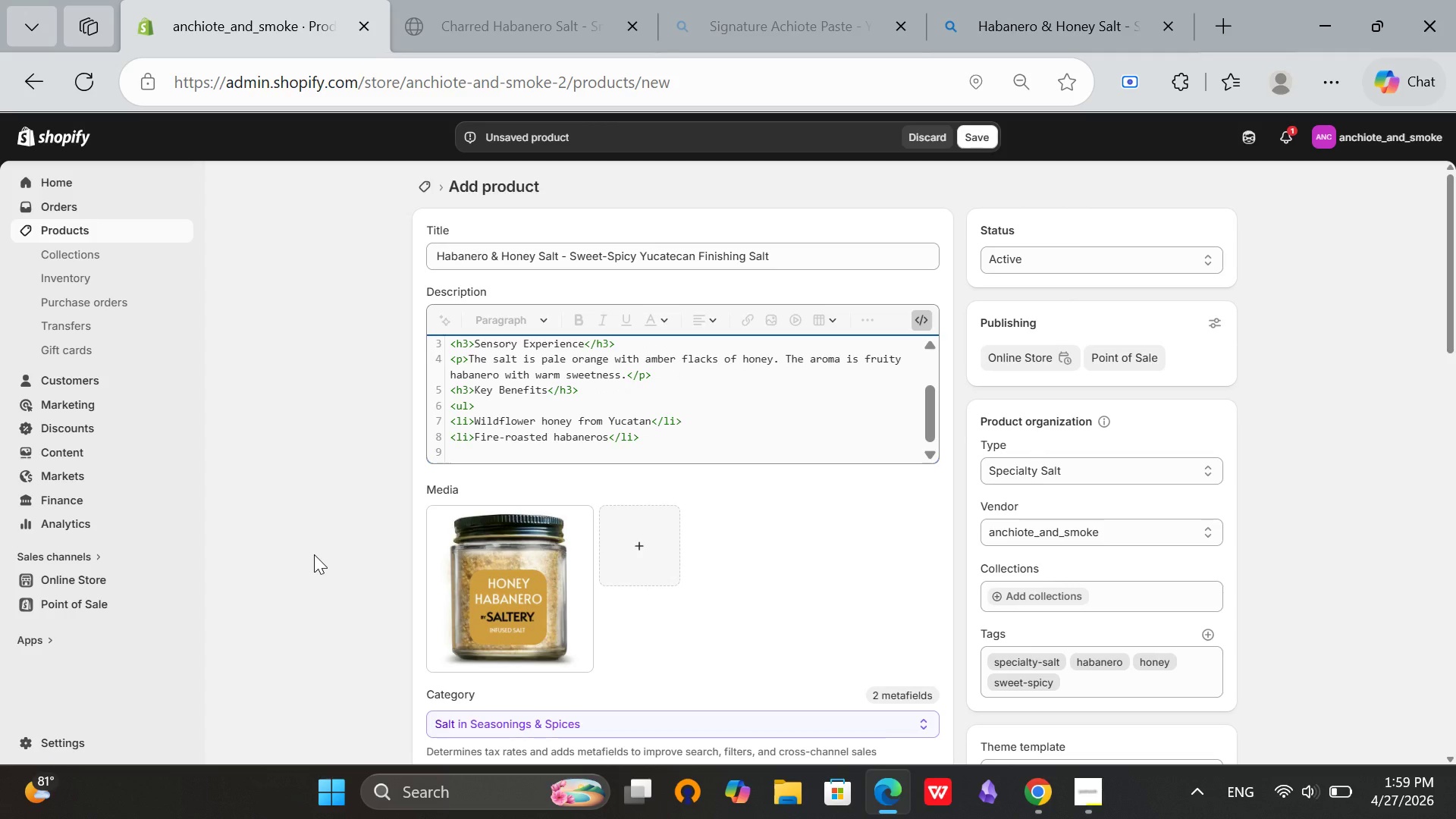 
type(<li>No artifical colors or flavors</li>)
 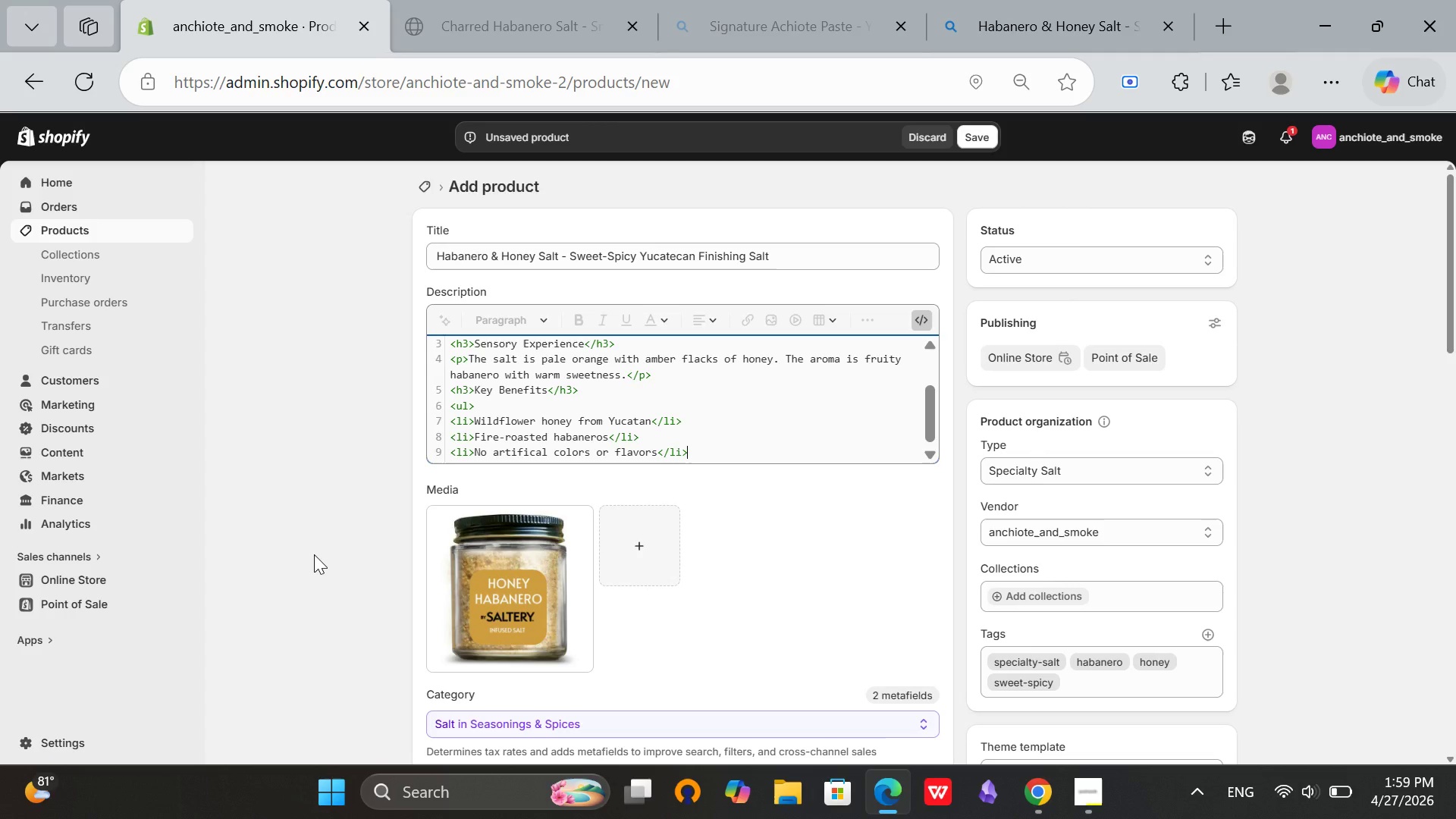 
key(Enter)
 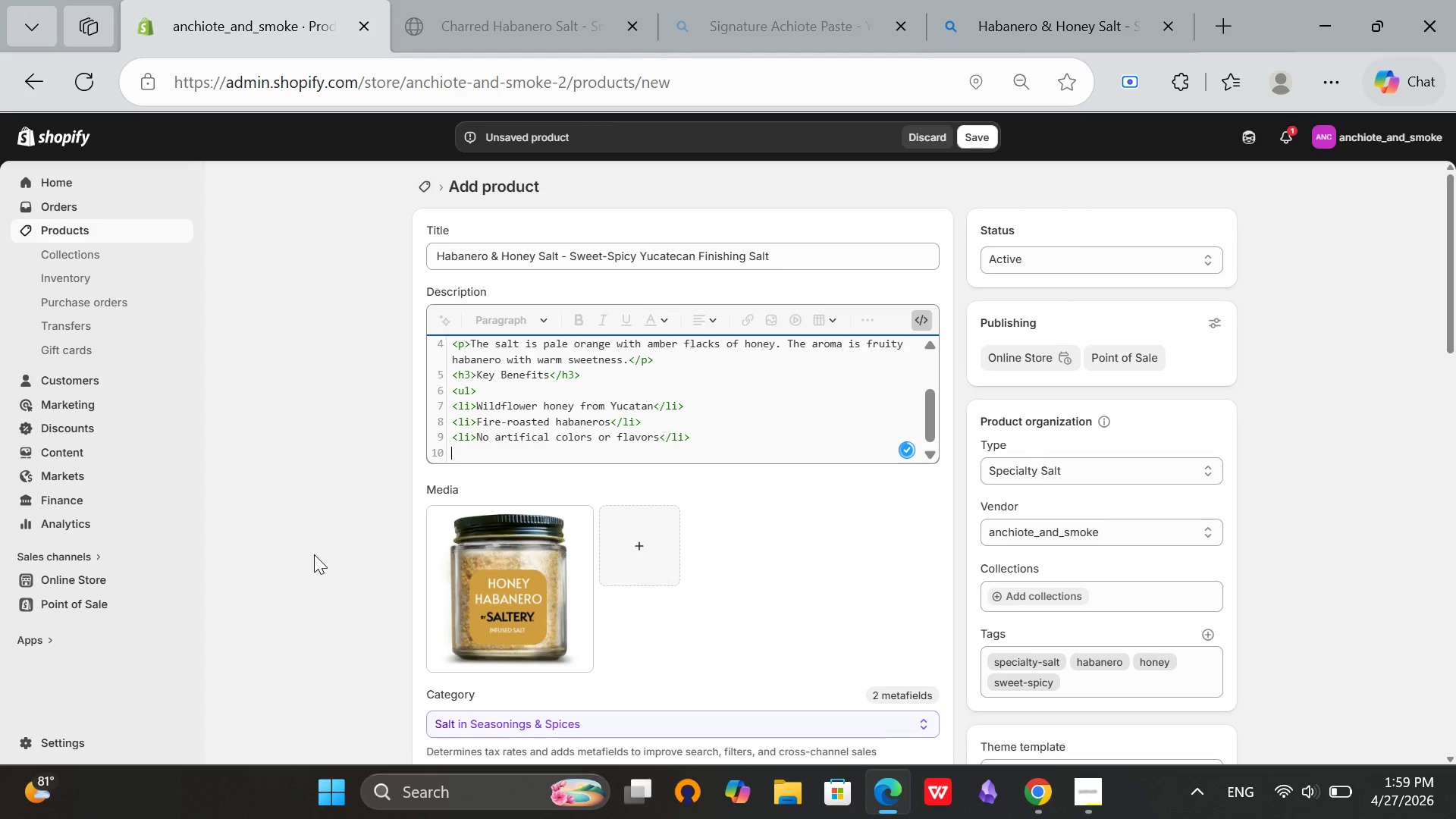 
type(<li>Gluten-free</li>)
 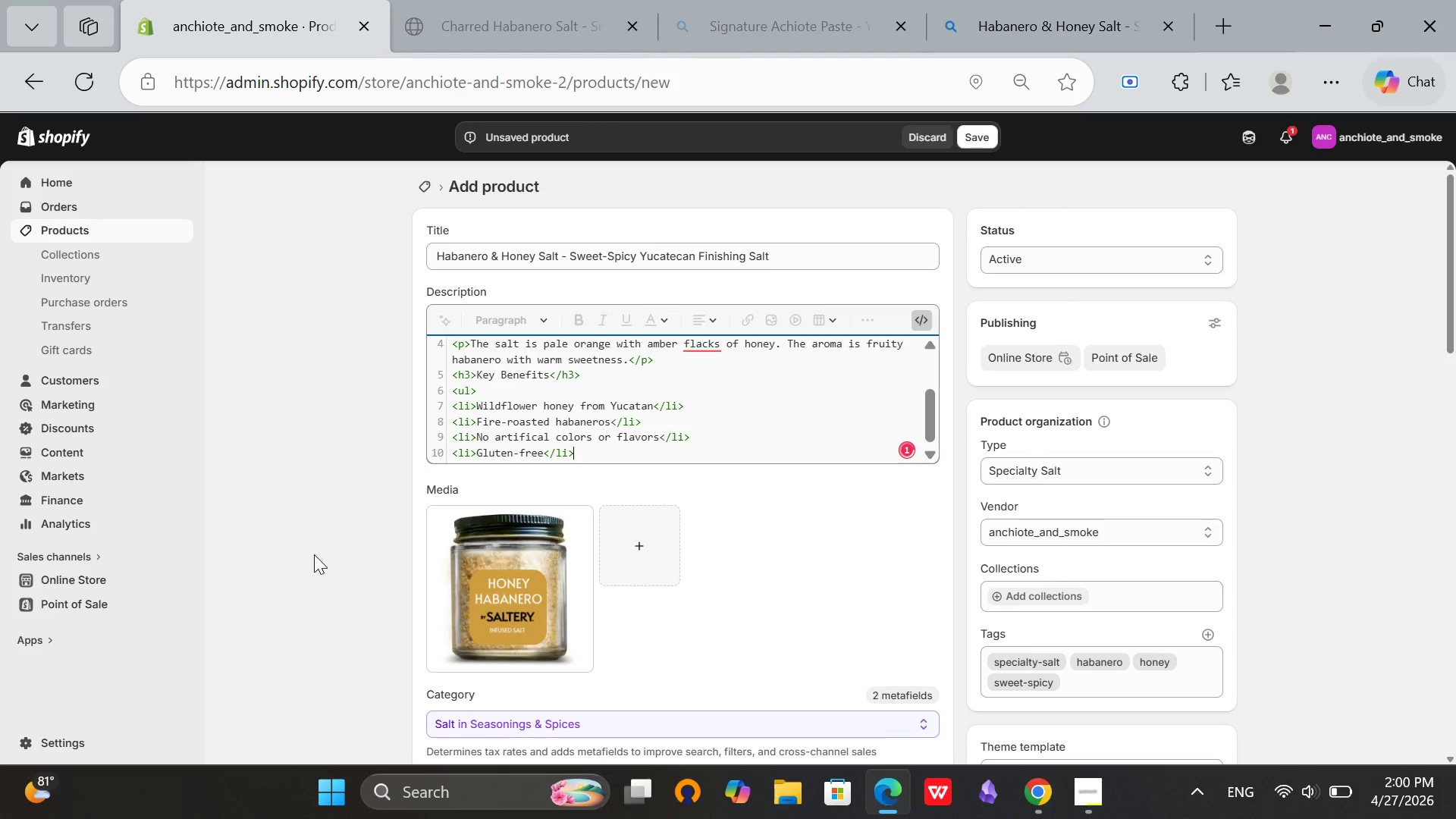 
hold_key(key=Enter, duration=0.33)
 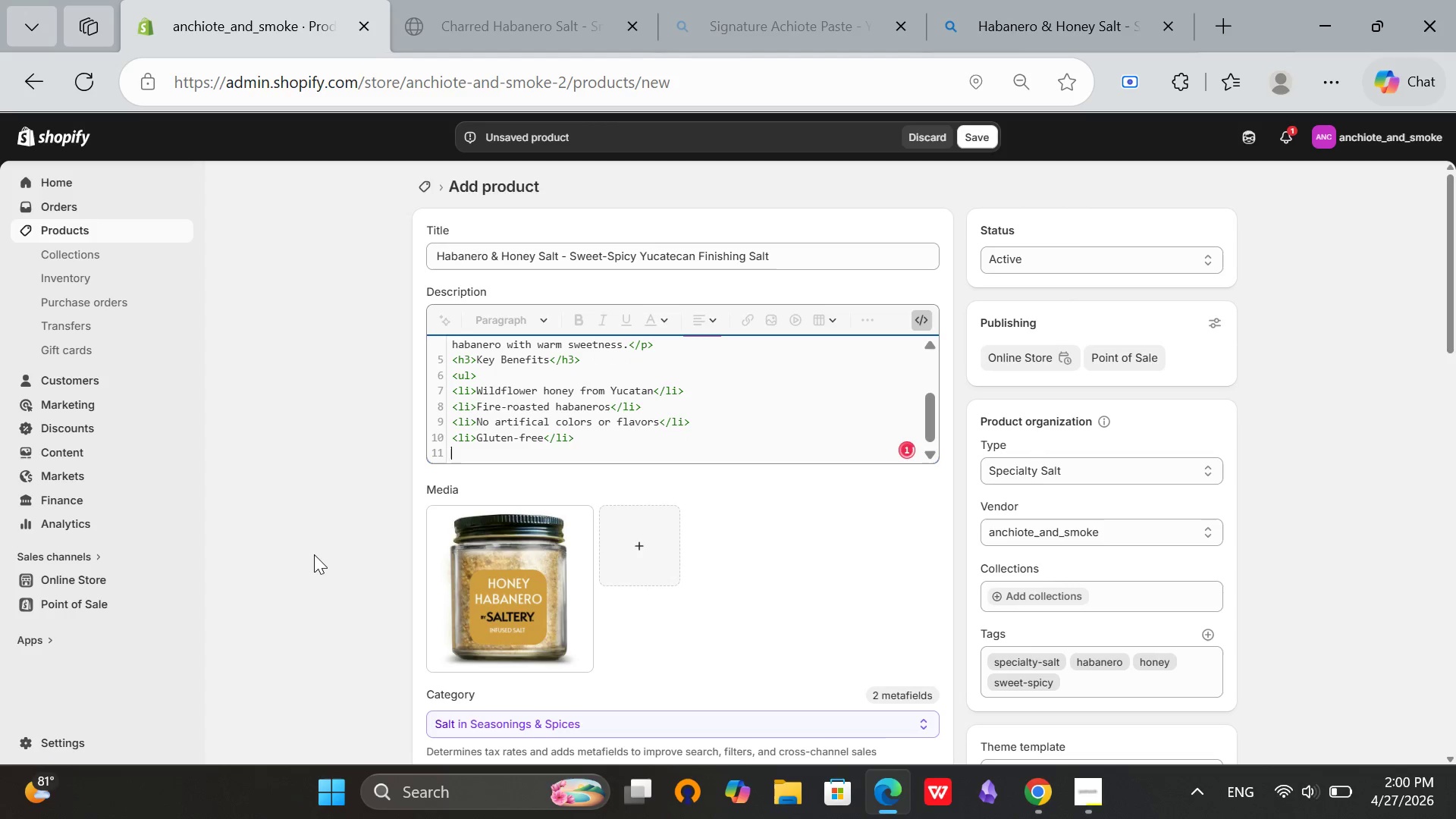 
key(Shift+Comma)
 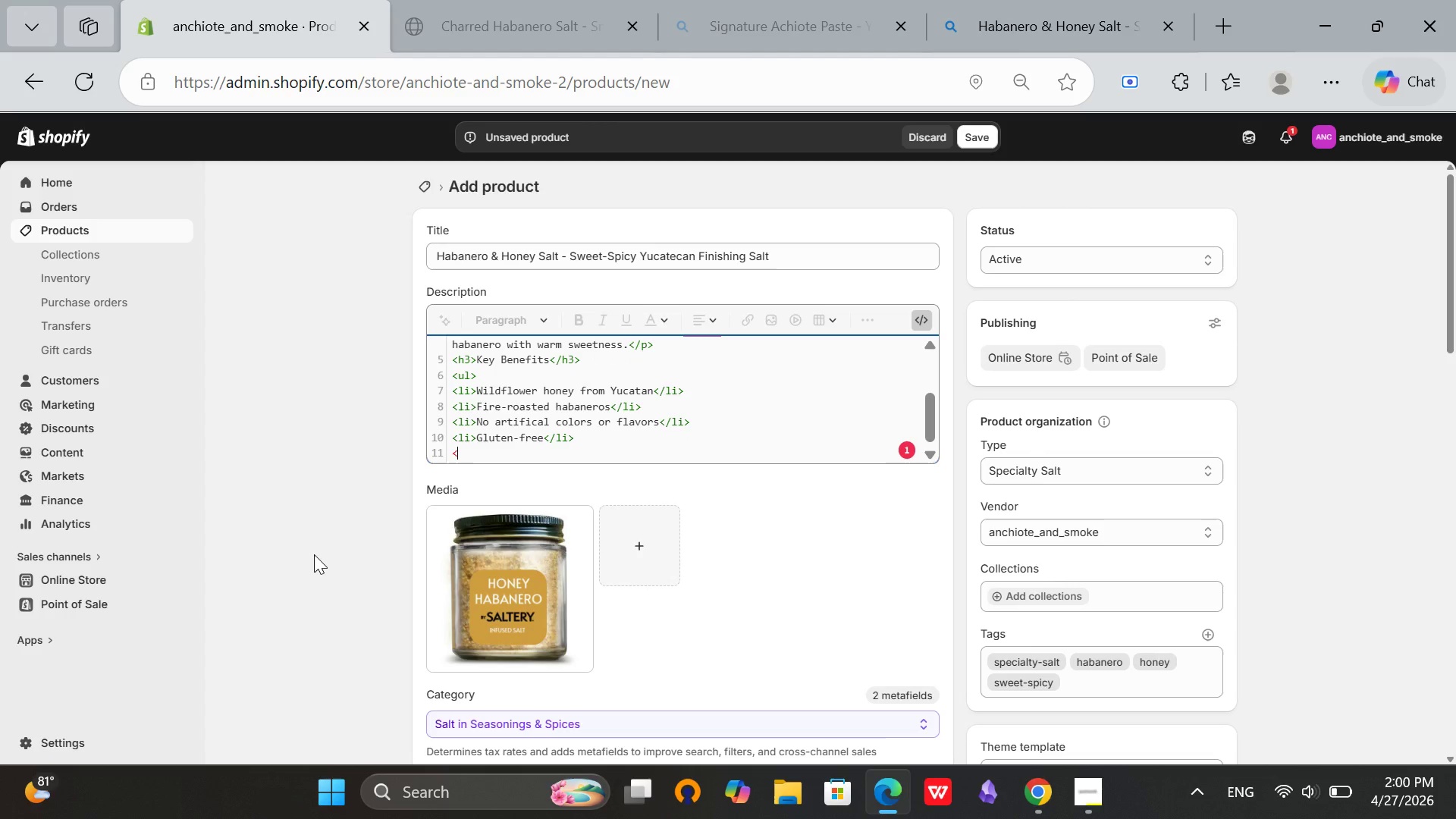 
wait(8.3)
 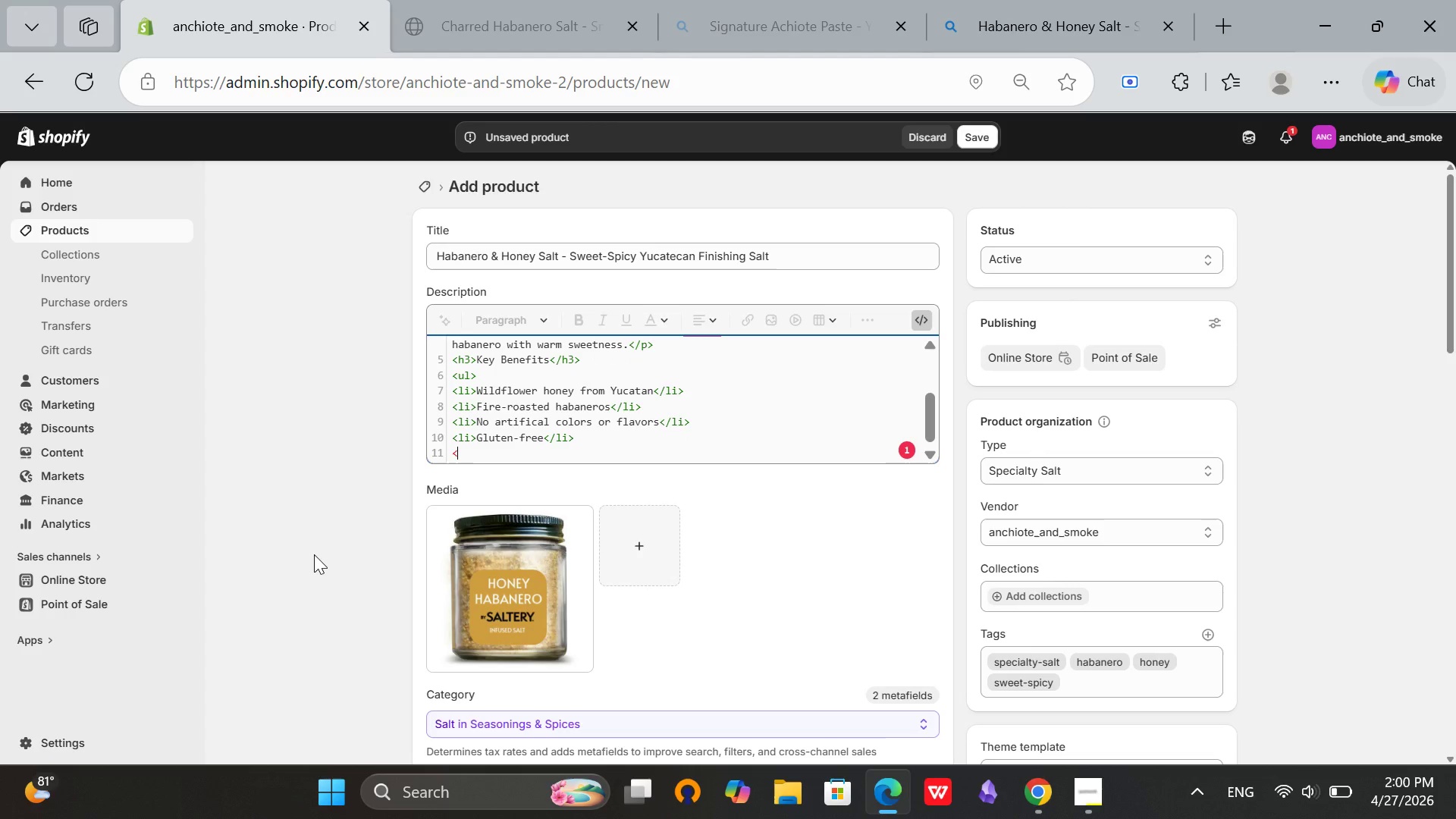 
type(/ul>)
 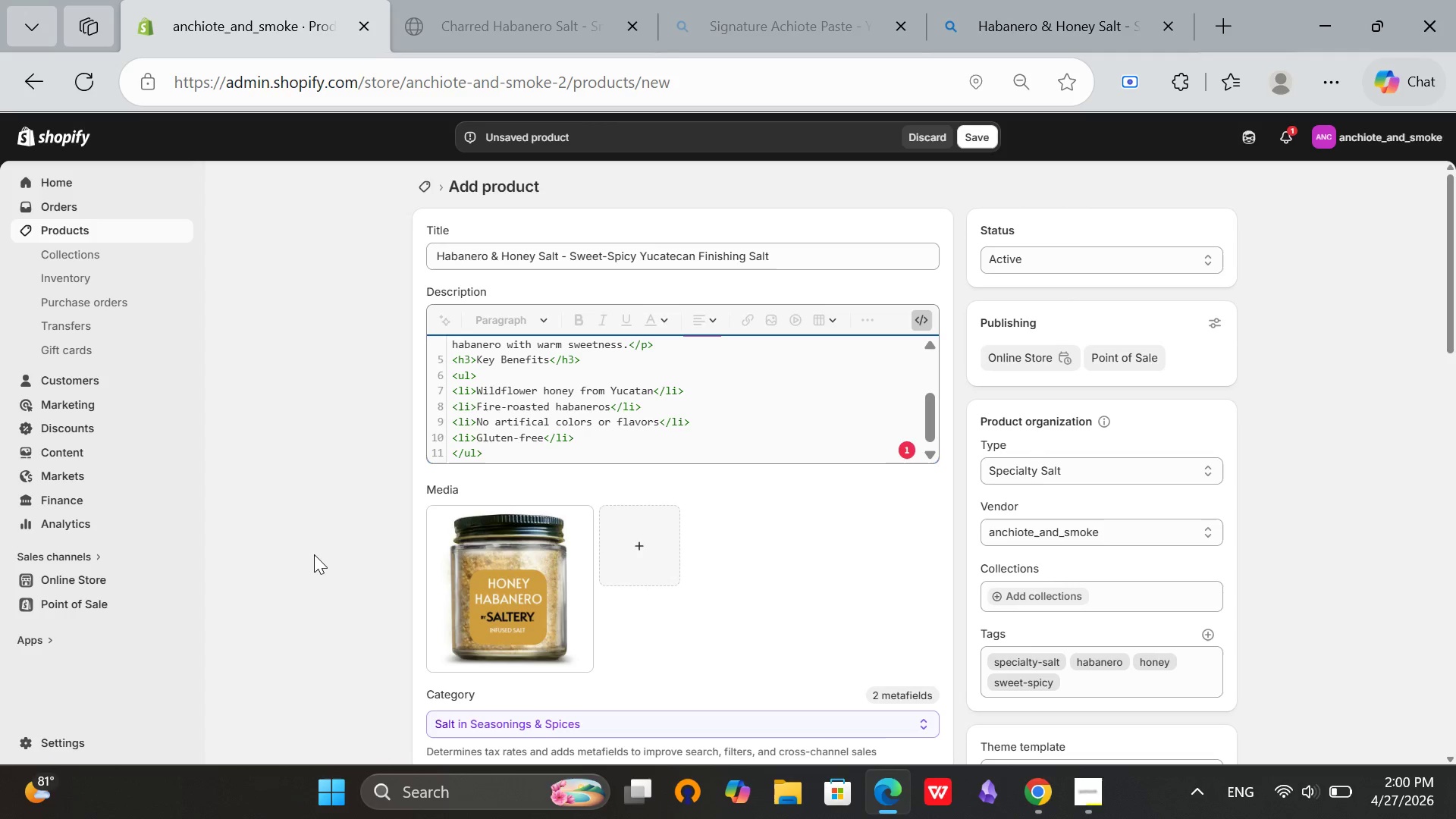 
wait(11.24)
 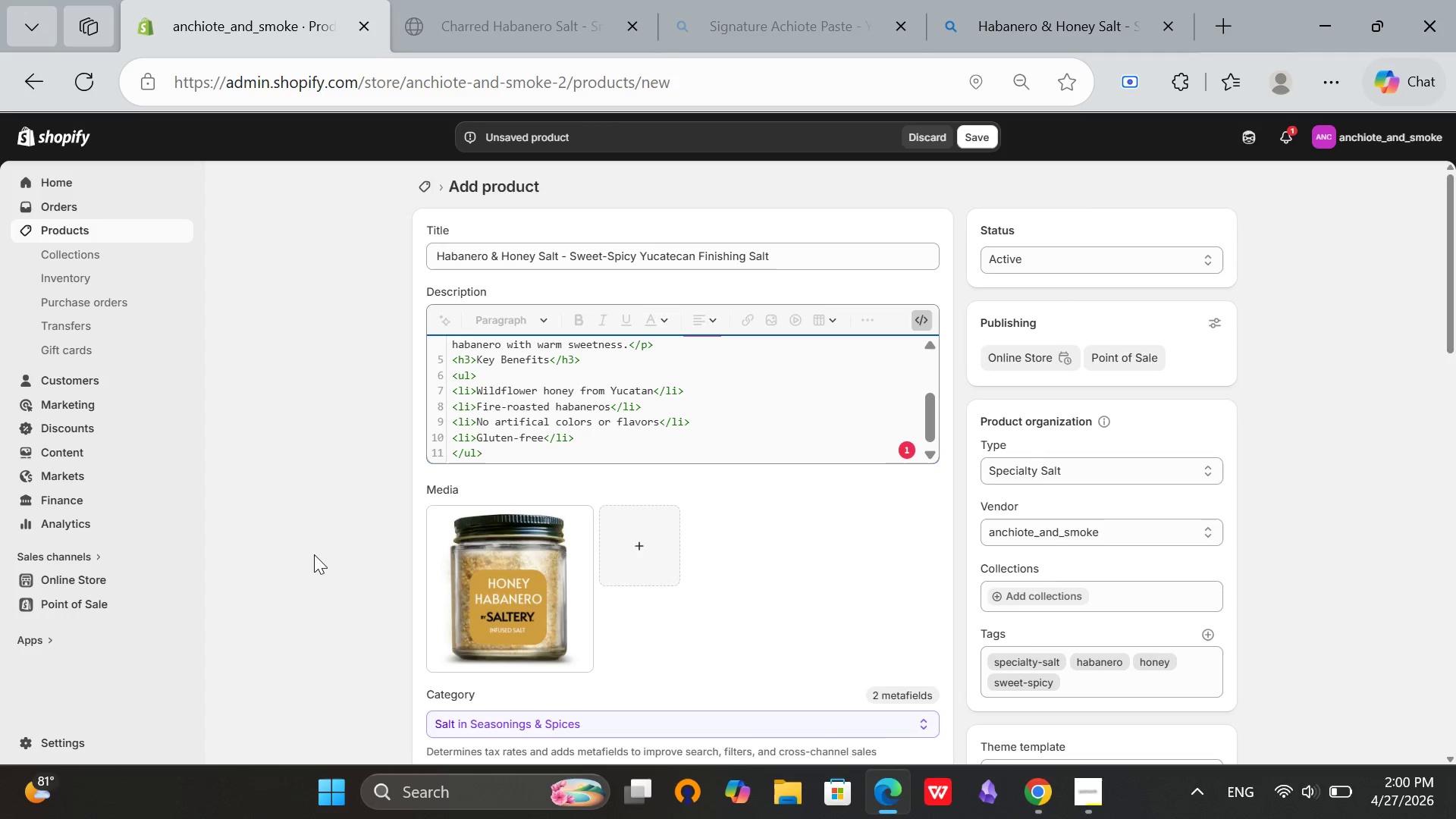 
key(Enter)
 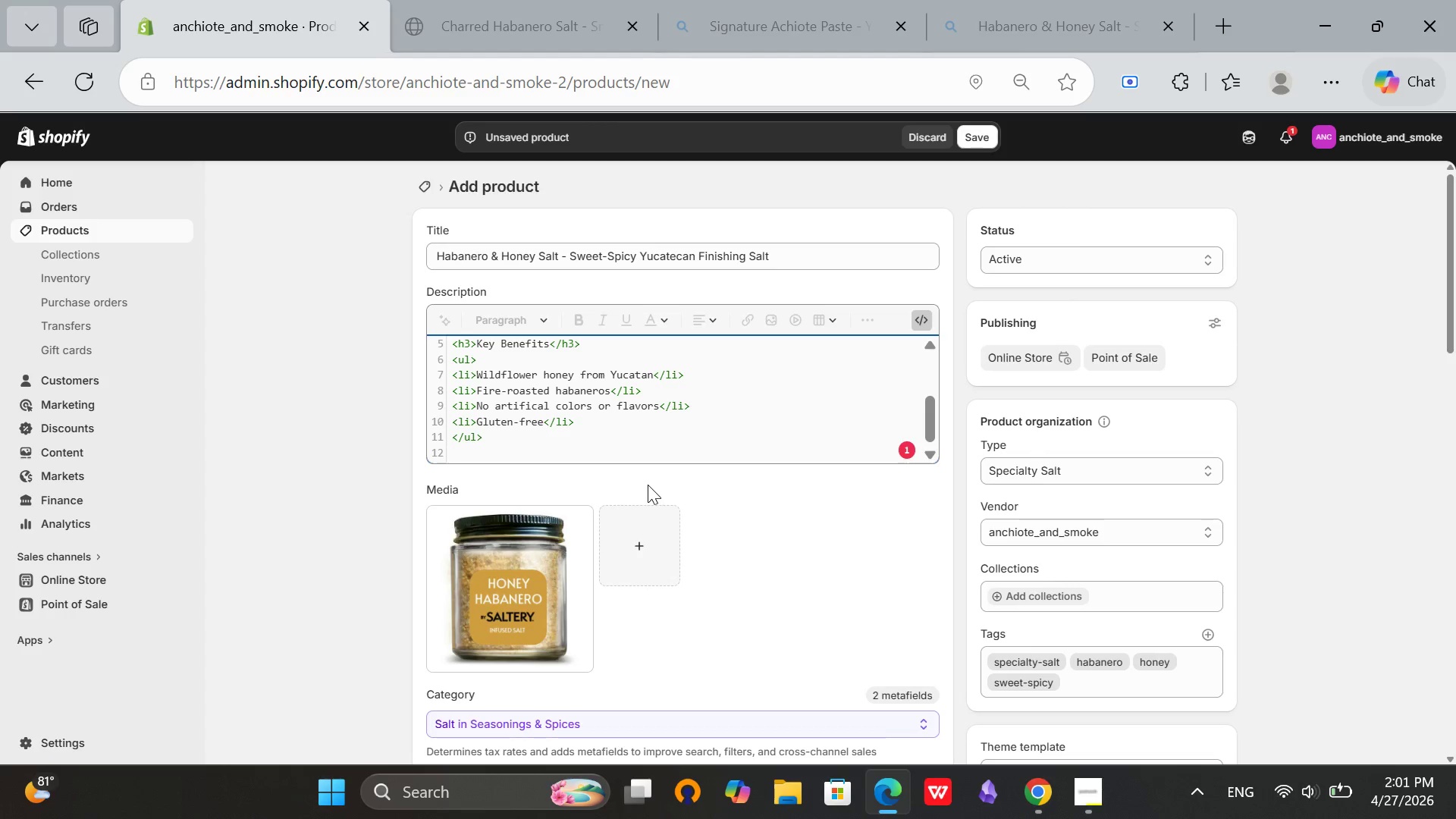 
wait(47.97)
 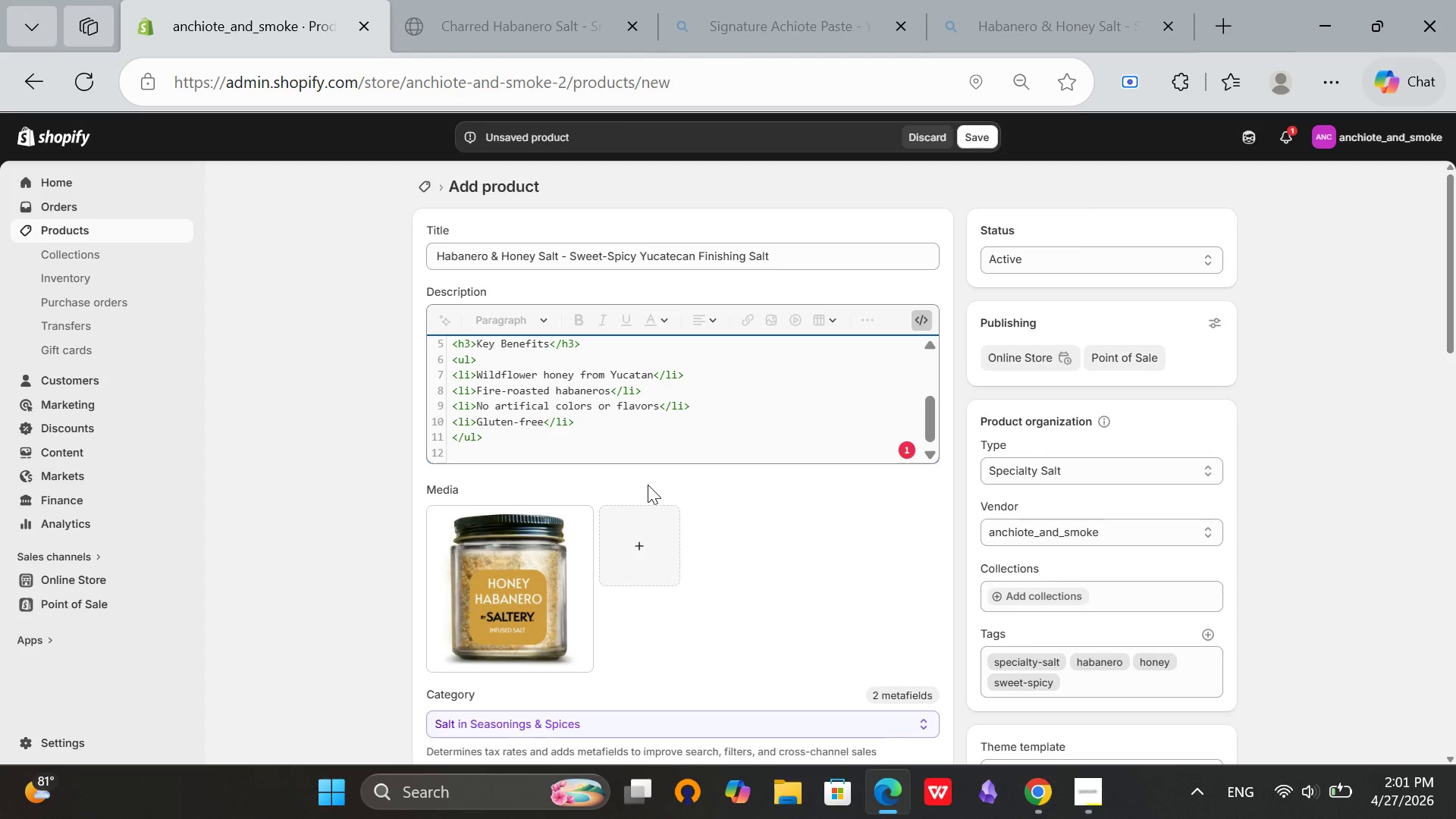 
key(Shift+ShiftRight)
 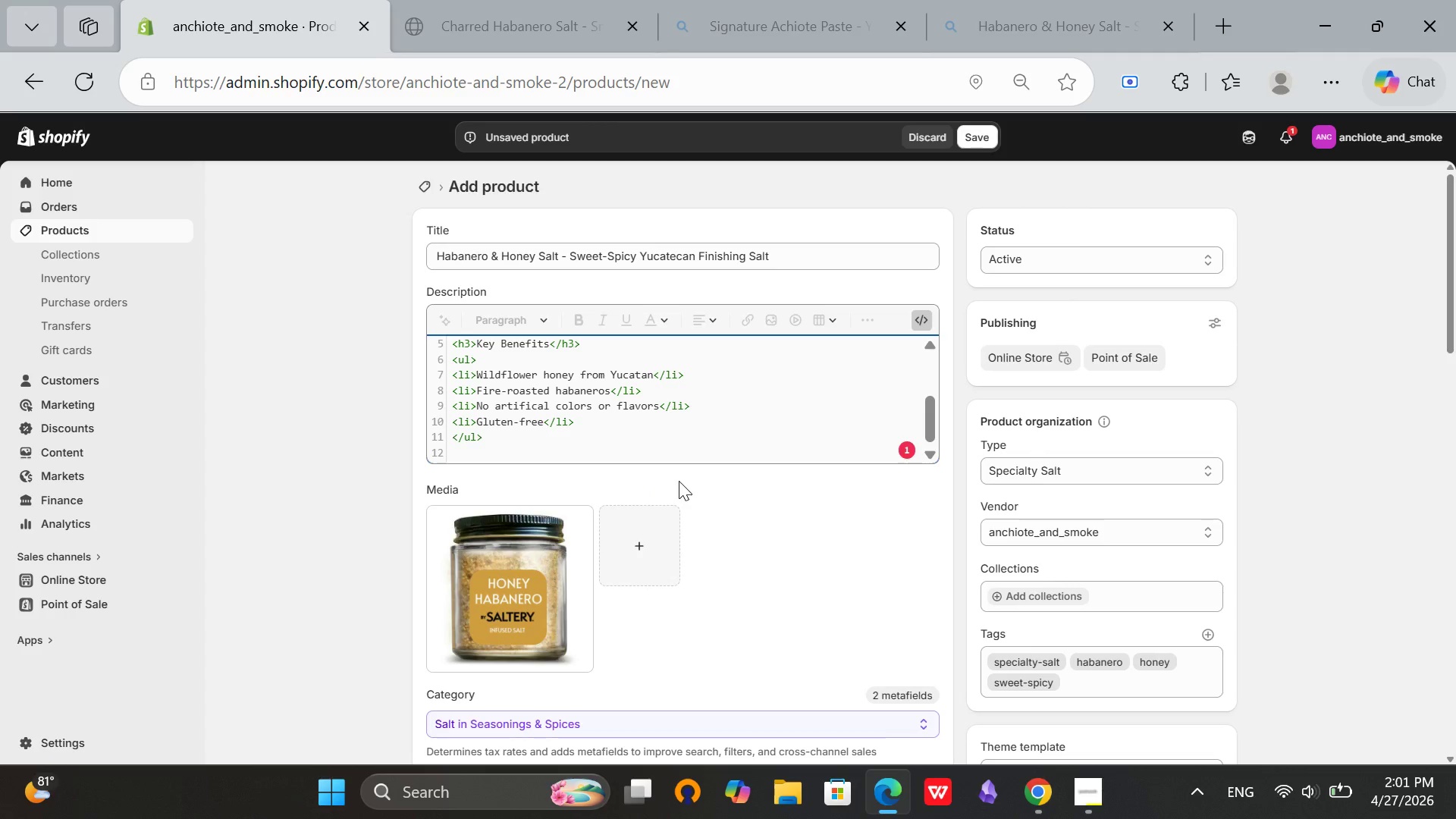 
key(Shift+Comma)
 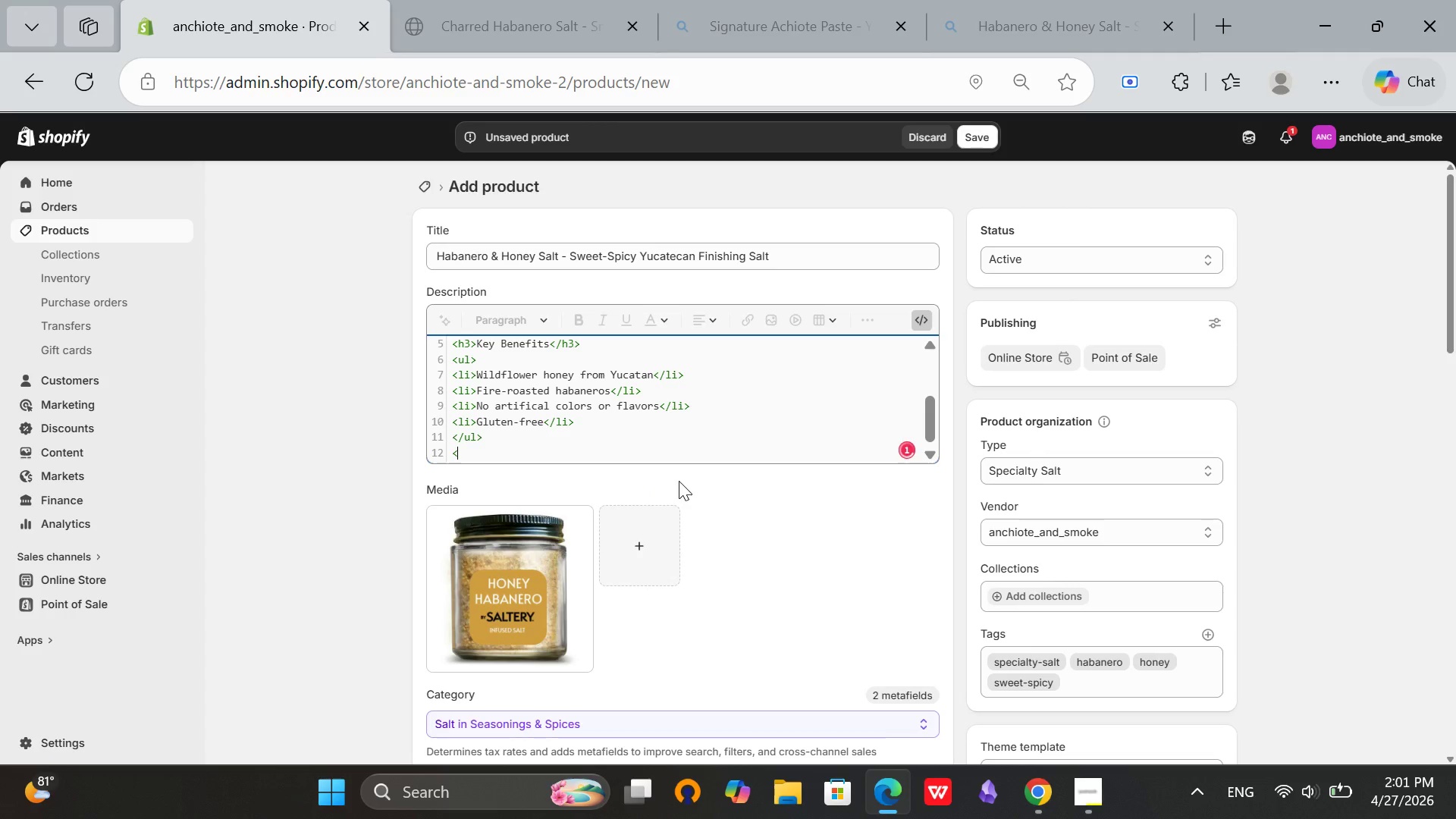 
key(H)
 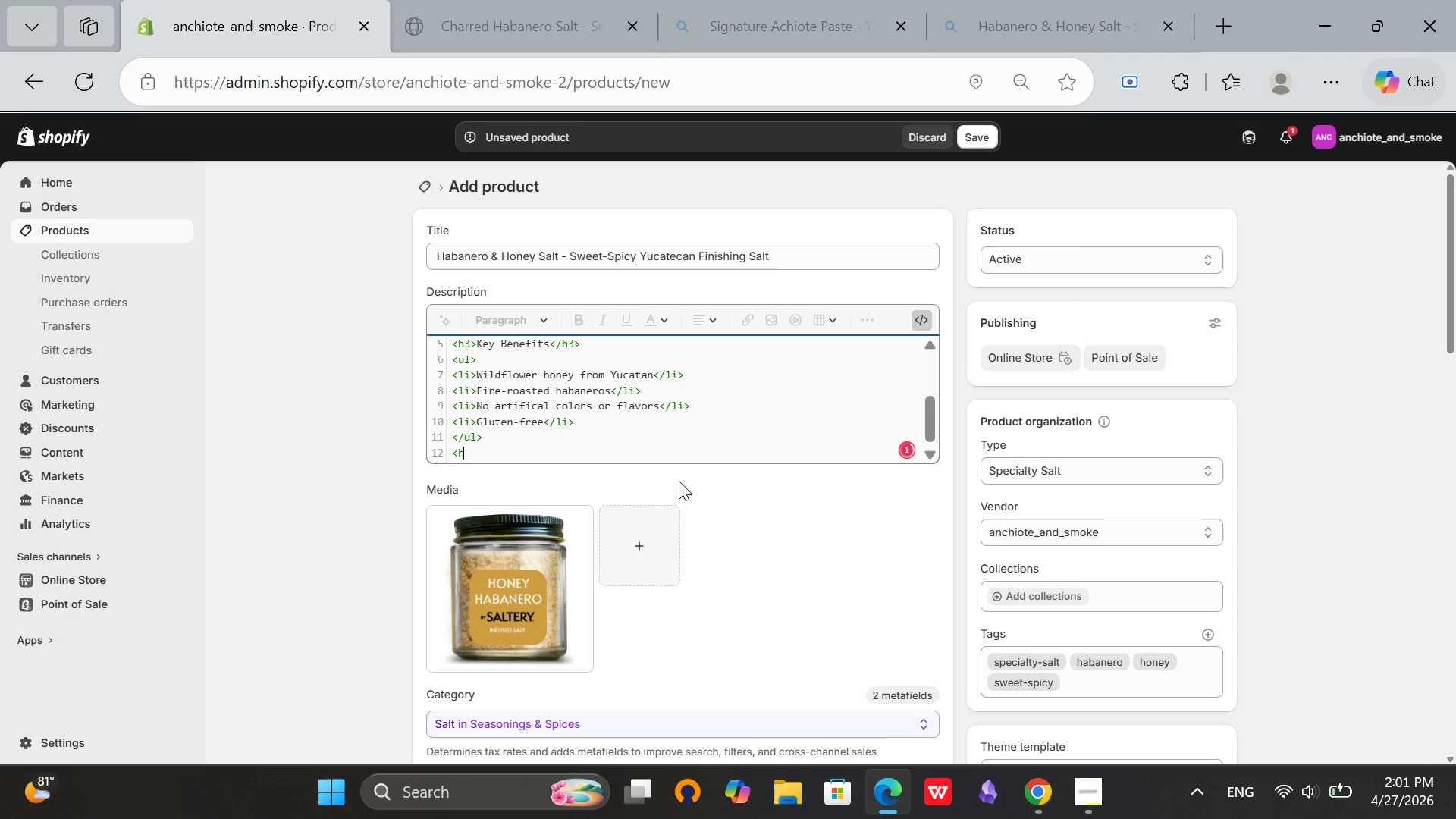 
type(3>How to use</h3>)
 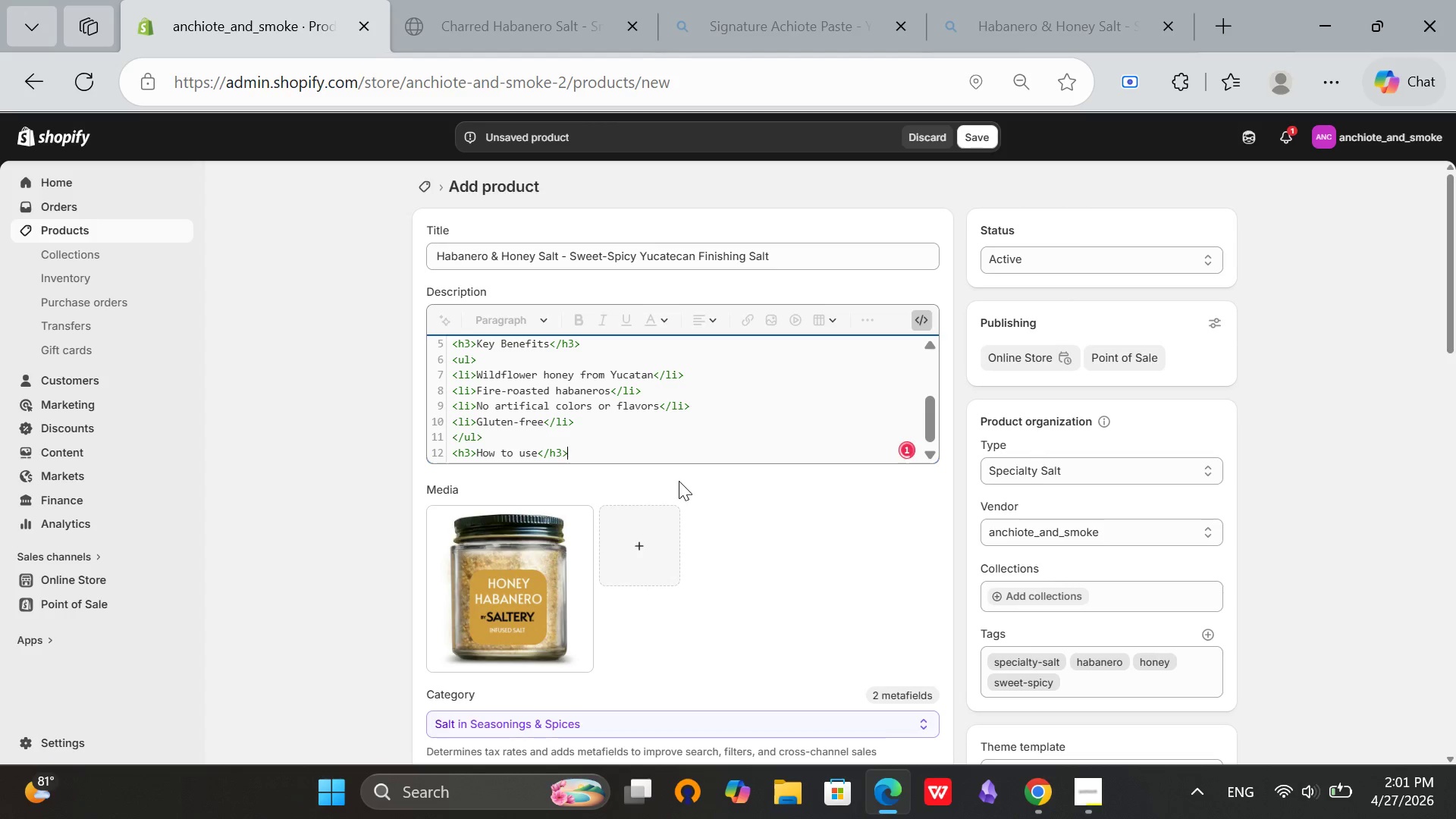 
key(Enter)
 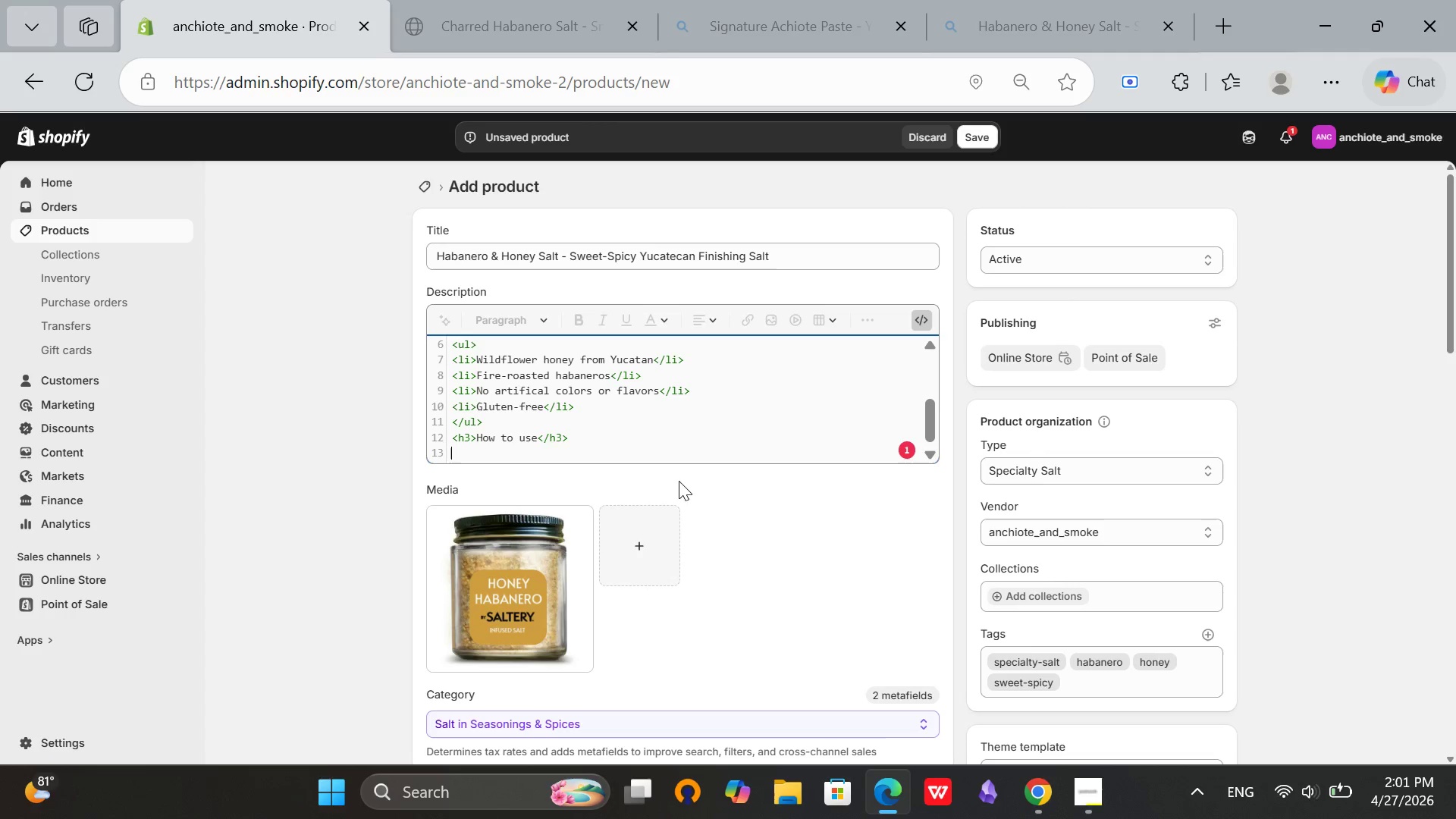 
wait(12.58)
 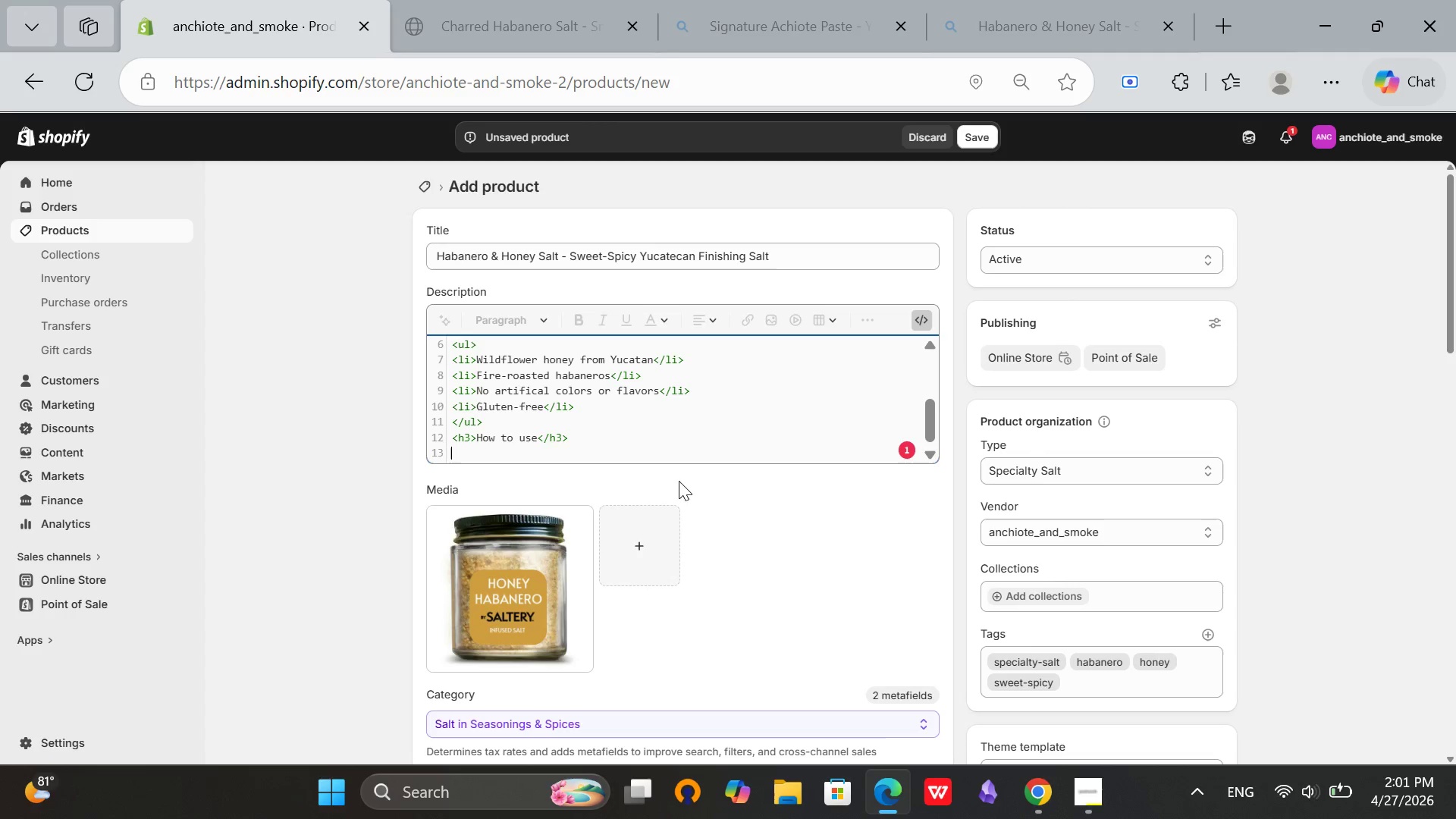 
type(<p>Sprinkle on grilled pineapple, roasted sweet por)
key(Backspace)
type(tatoes, fried chick)
key(Backspace)
type(ken, or vanila)
key(Backspace)
type(la ice cream. Mix into butter for corn on the cob.</p>)
 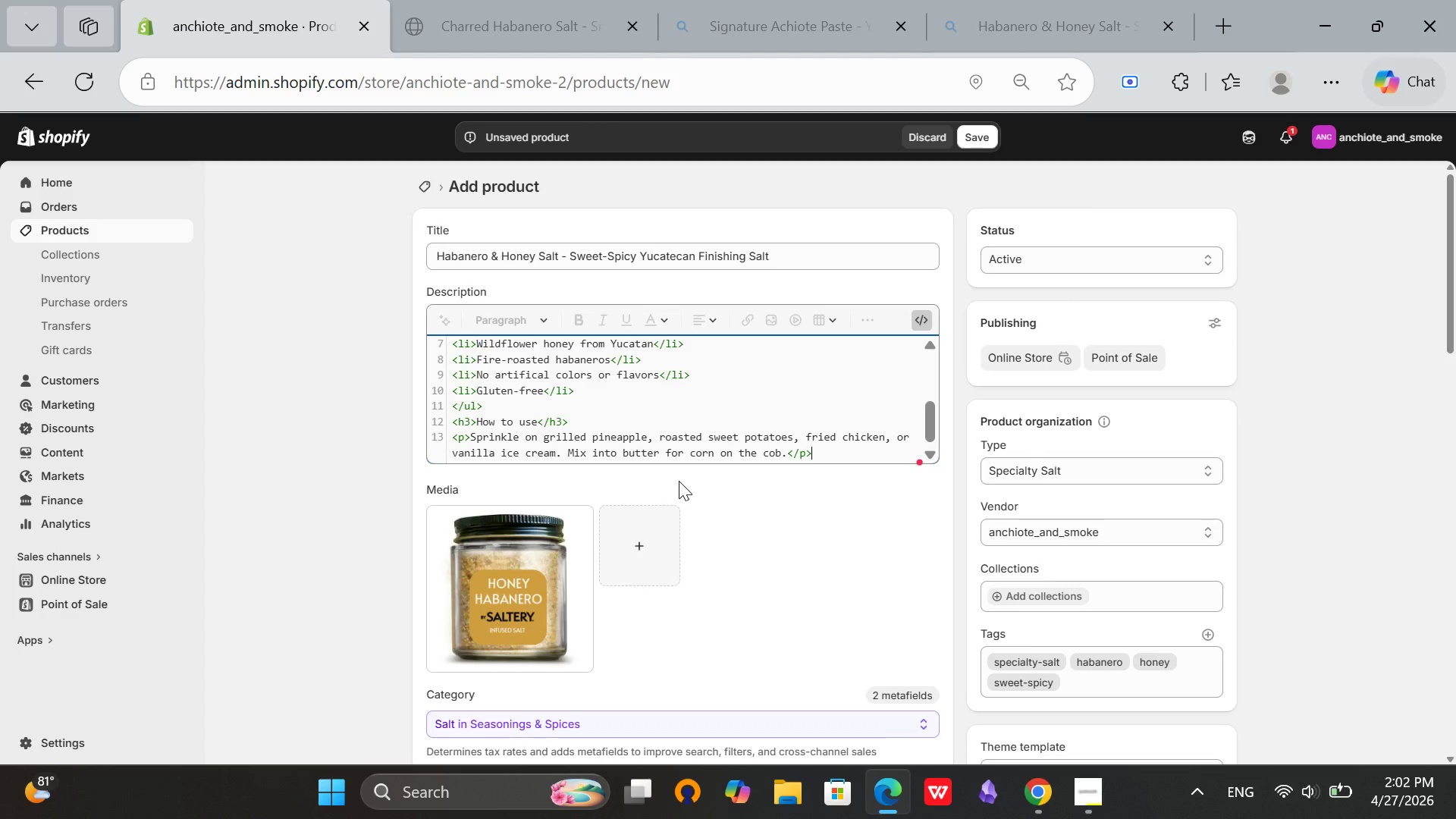 
left_click([916, 323])
 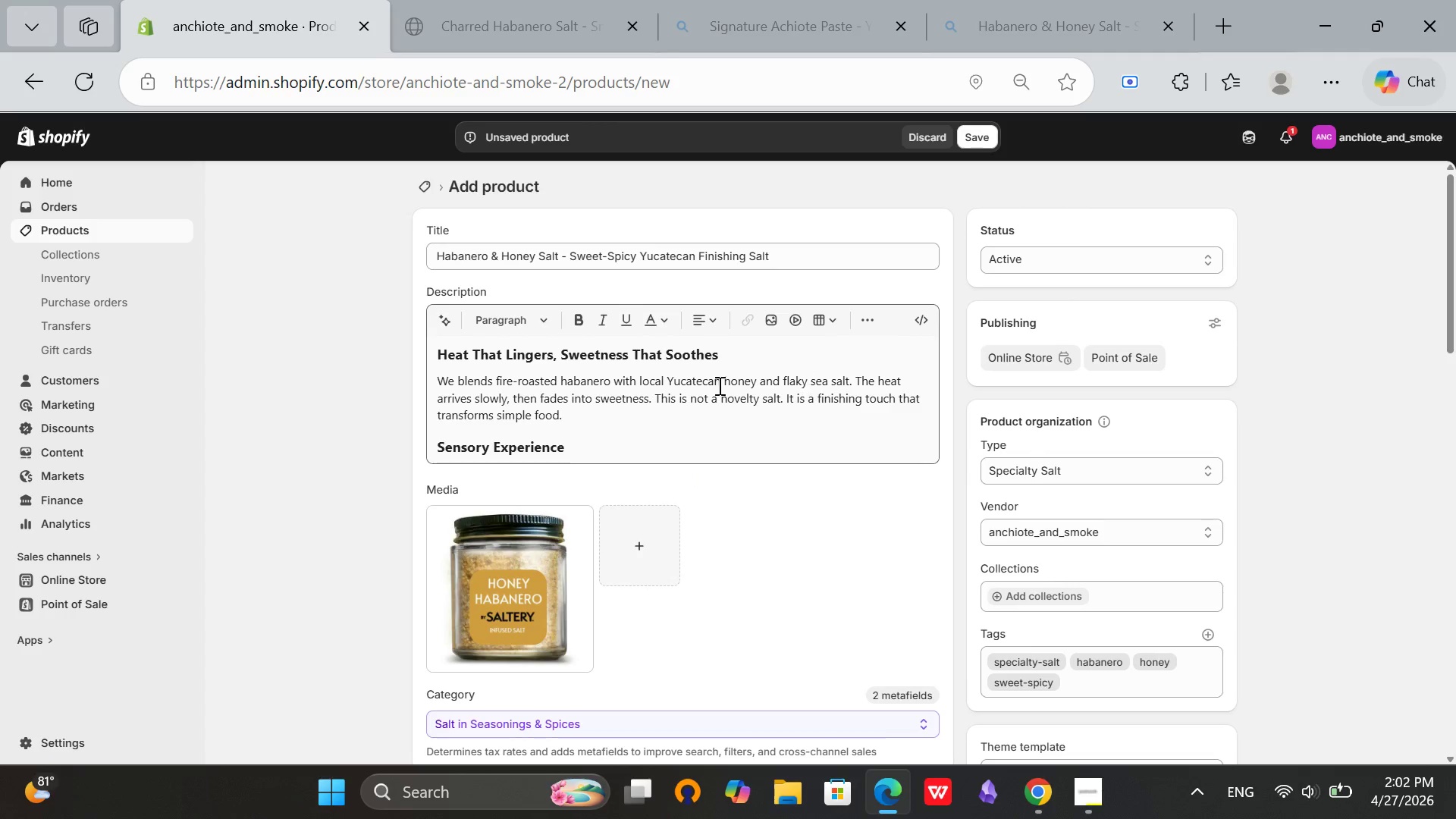 
left_click([610, 403])
 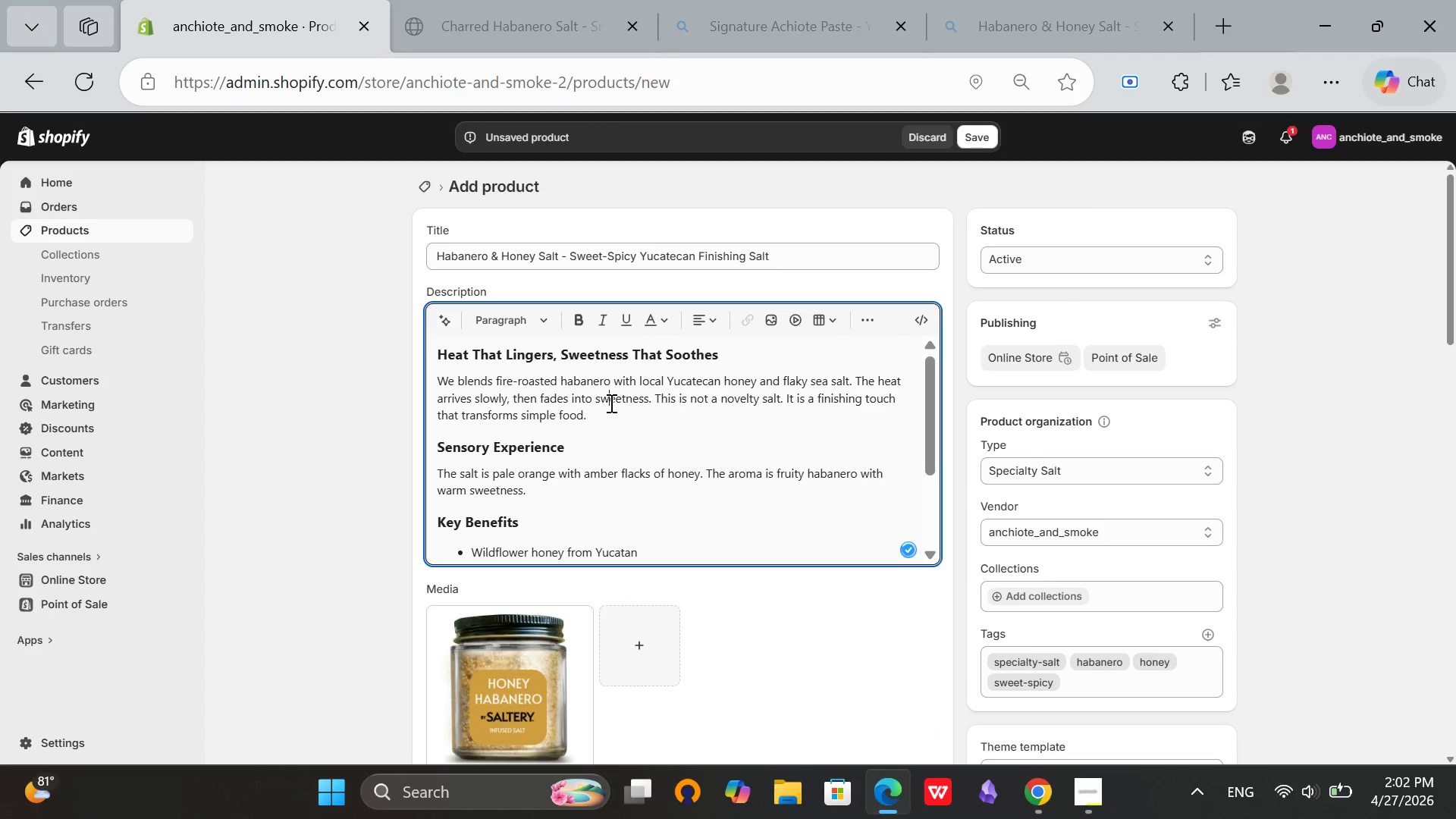 
left_click([494, 368])
 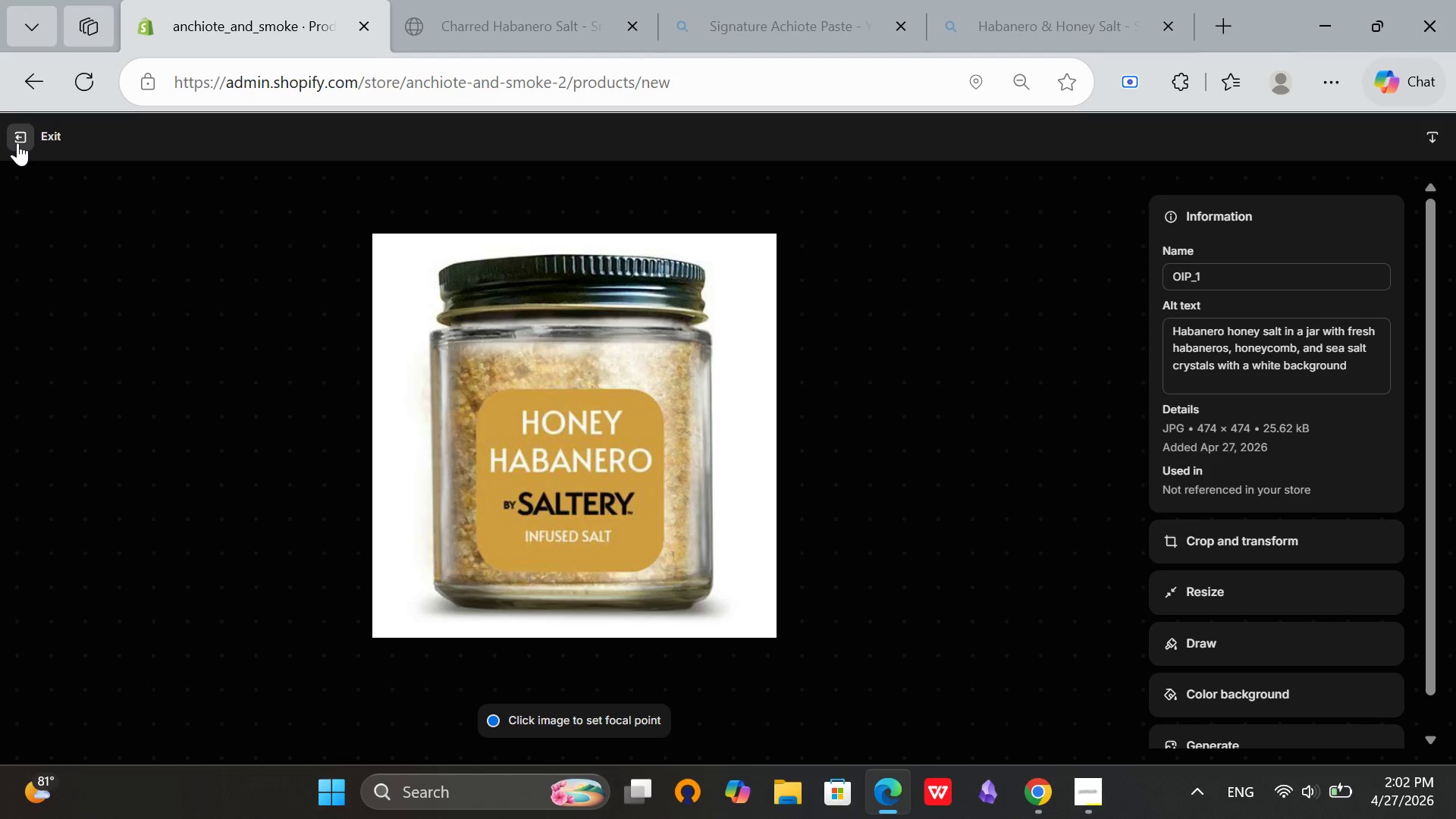 
scroll: coordinate [1232, 529], scroll_direction: down, amount: 7.0
 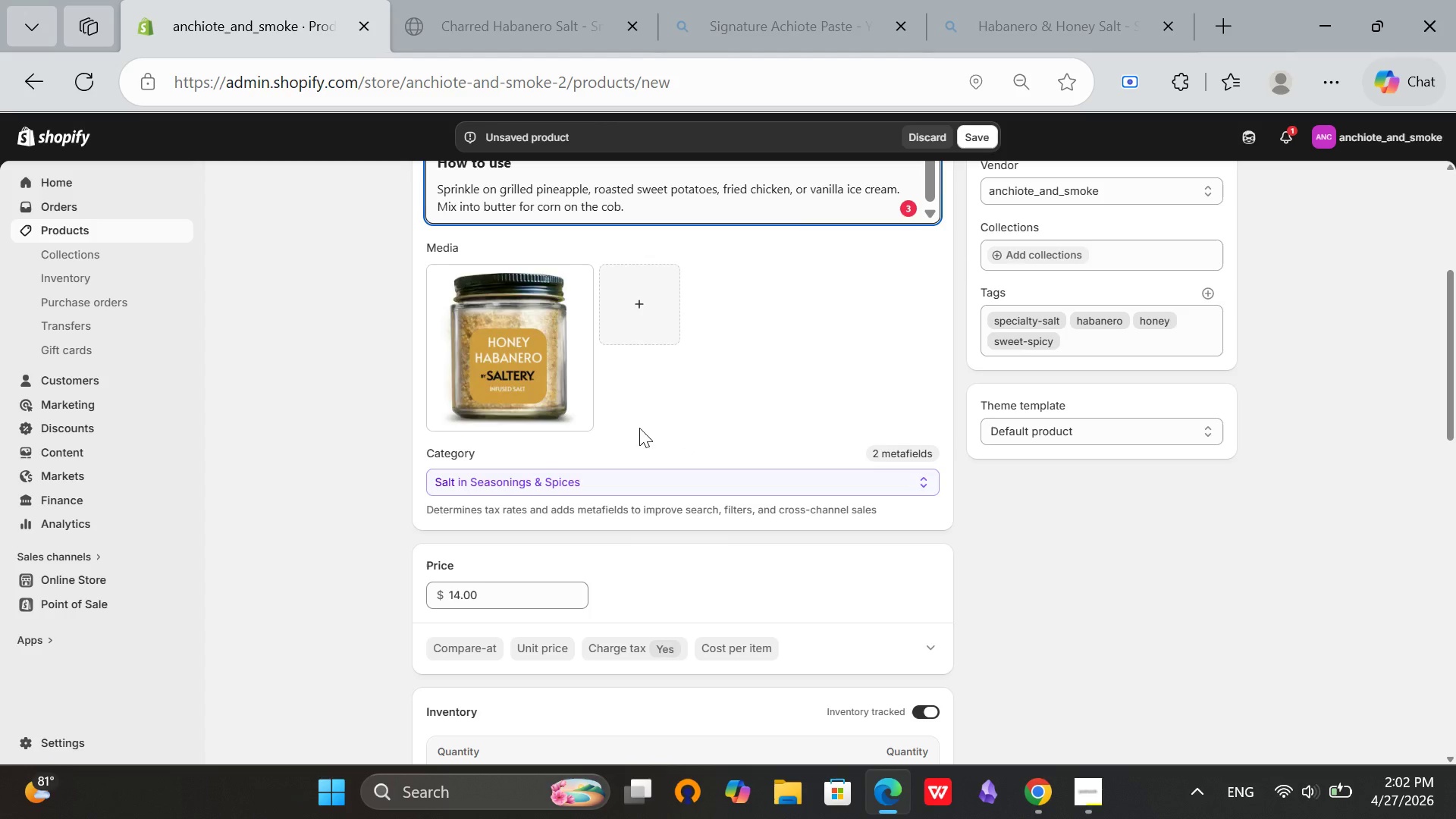 
left_click([17, 141])
 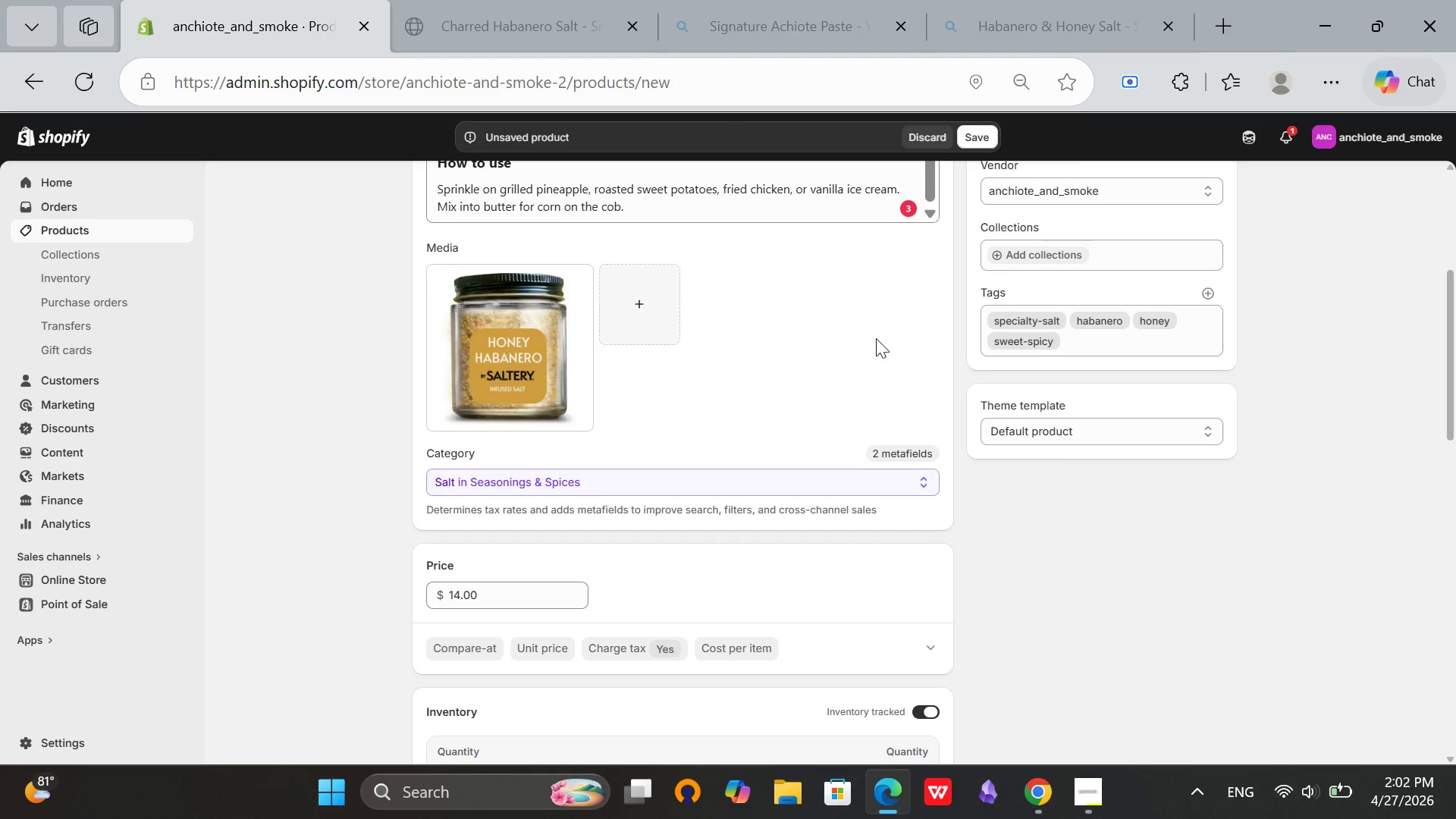 
left_click([971, 137])
 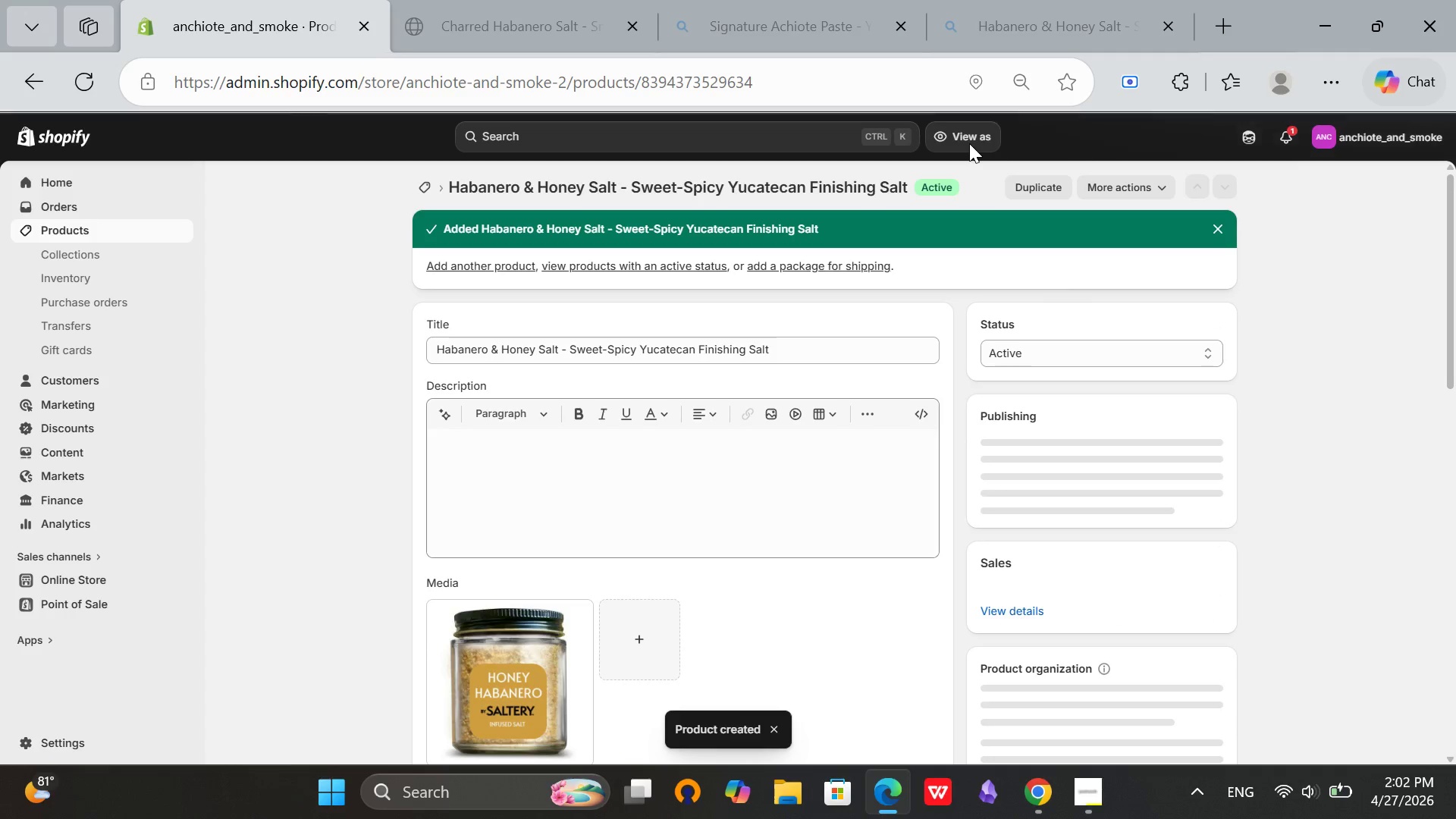 
scroll: coordinate [839, 459], scroll_direction: up, amount: 9.0
 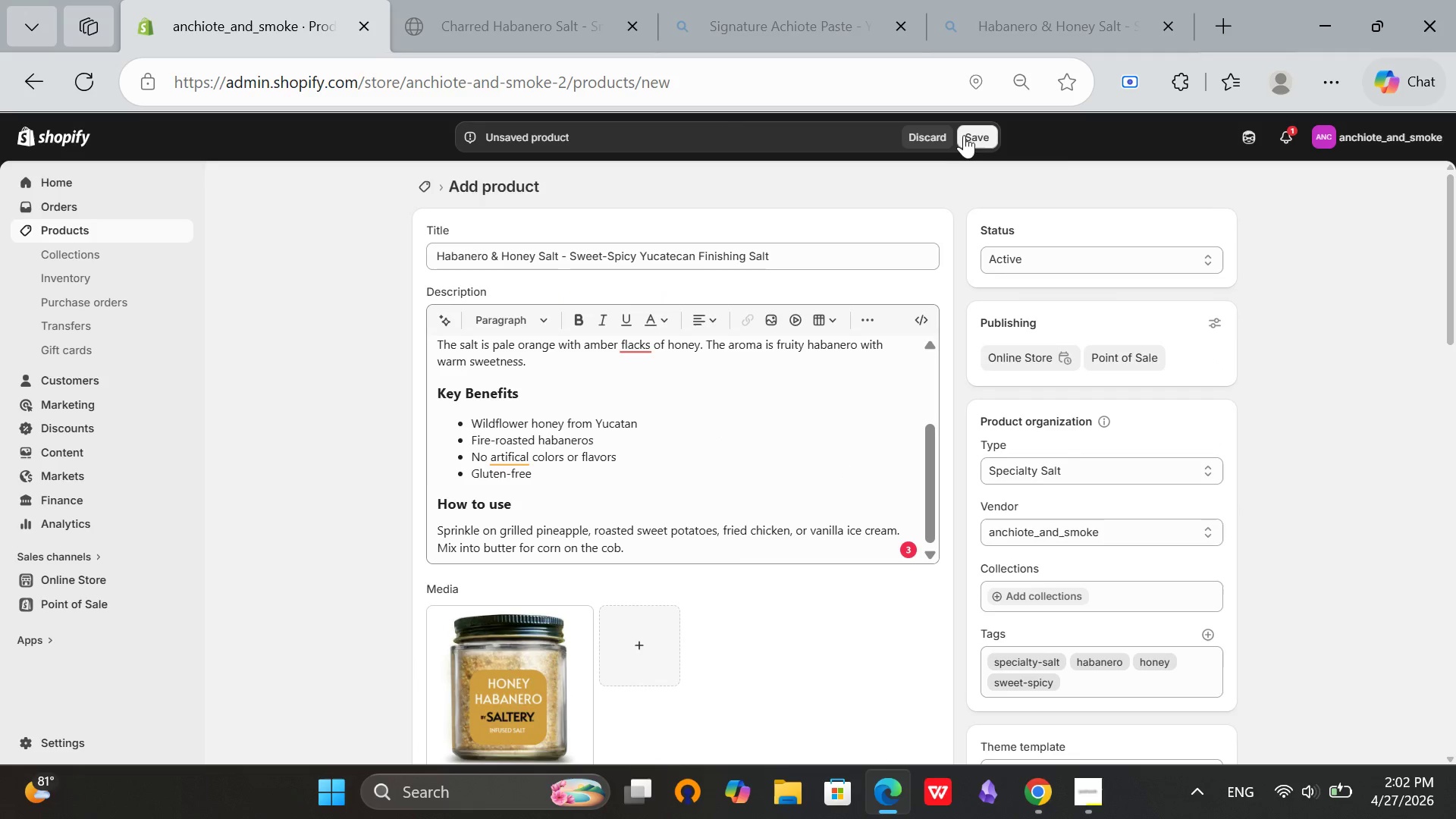 
wait(9.54)
 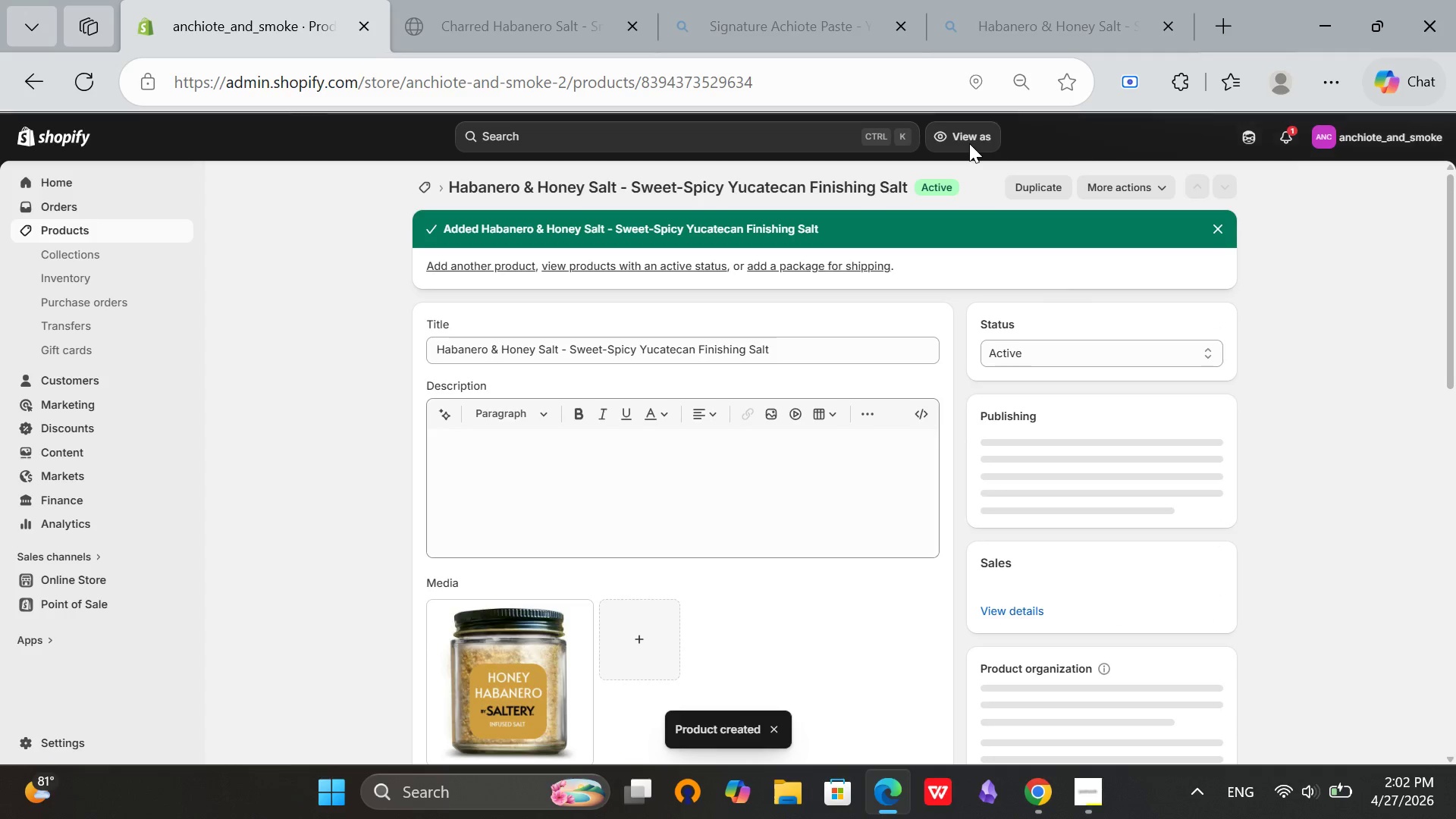 
left_click([417, 184])
 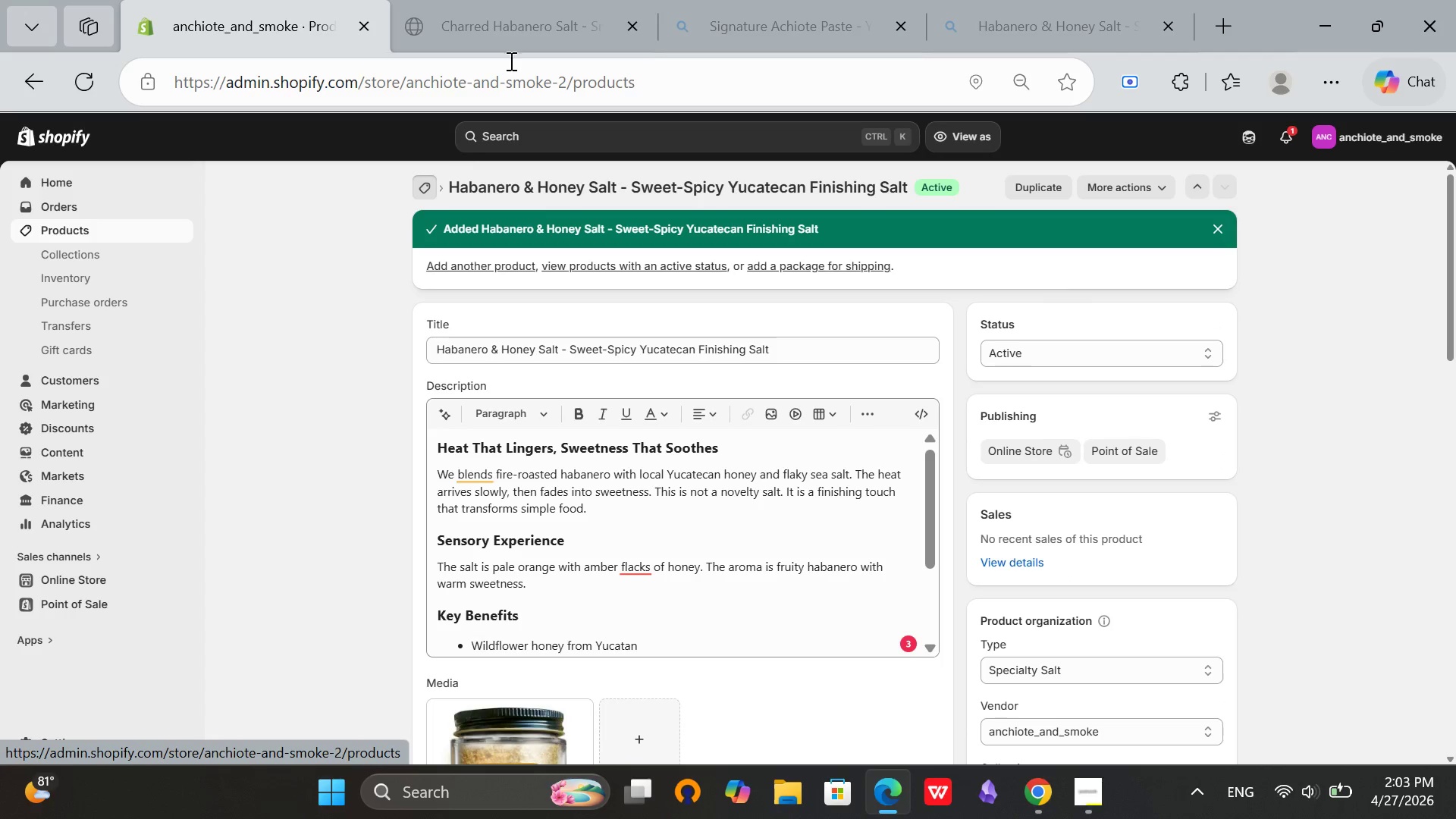 
left_click([514, 17])
 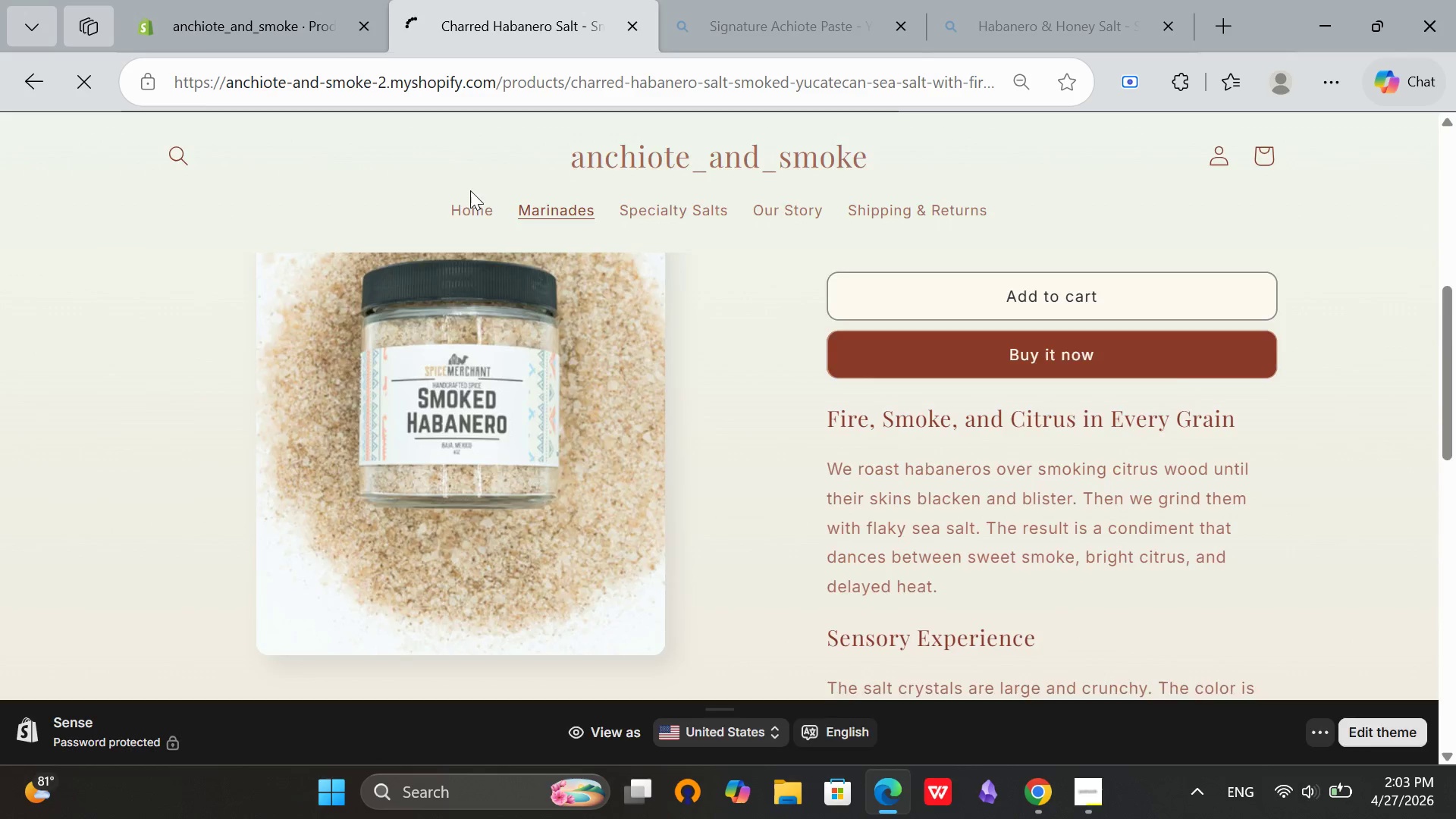 
left_click([478, 252])
 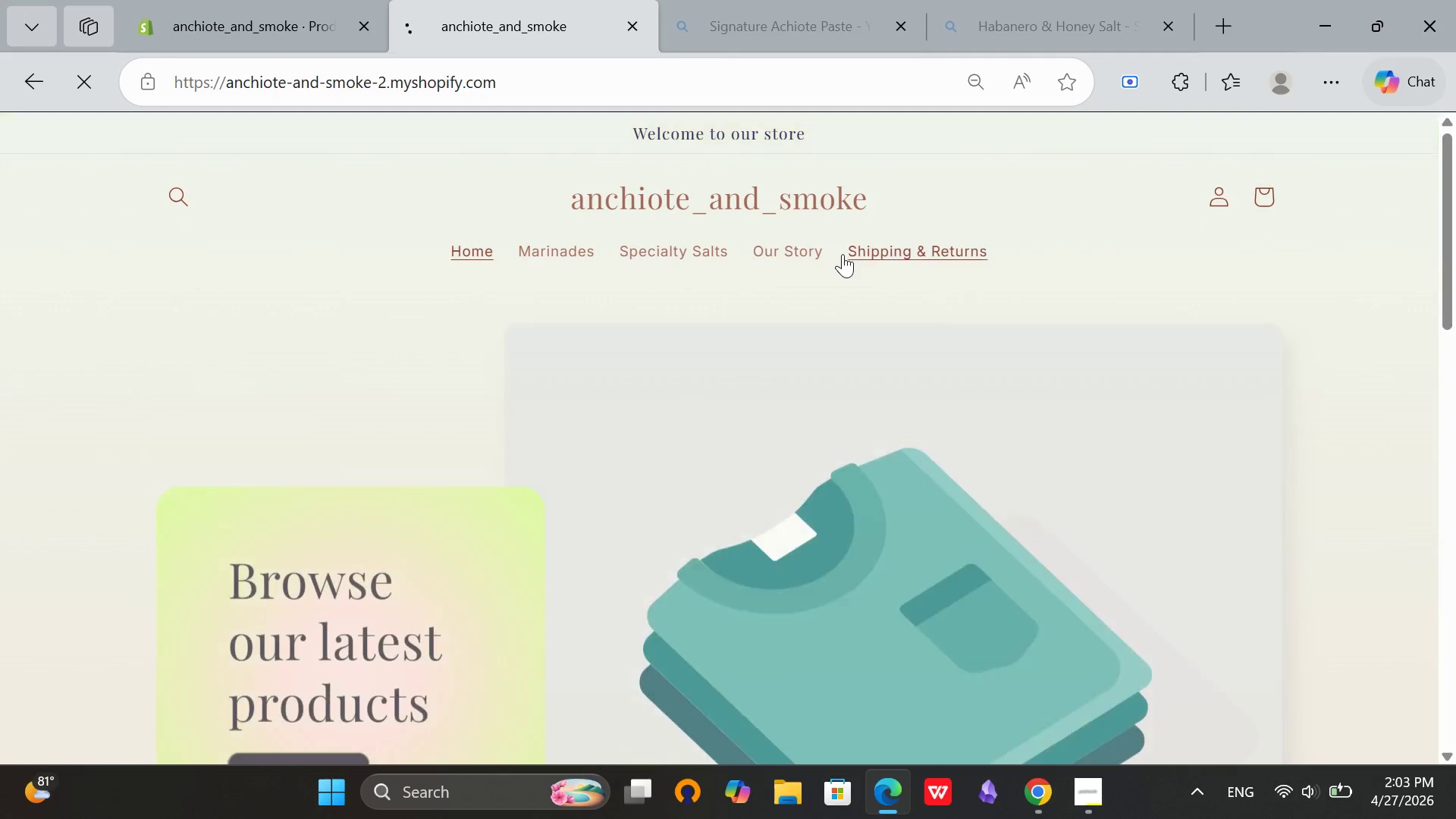 
scroll: coordinate [692, 211], scroll_direction: up, amount: 7.0
 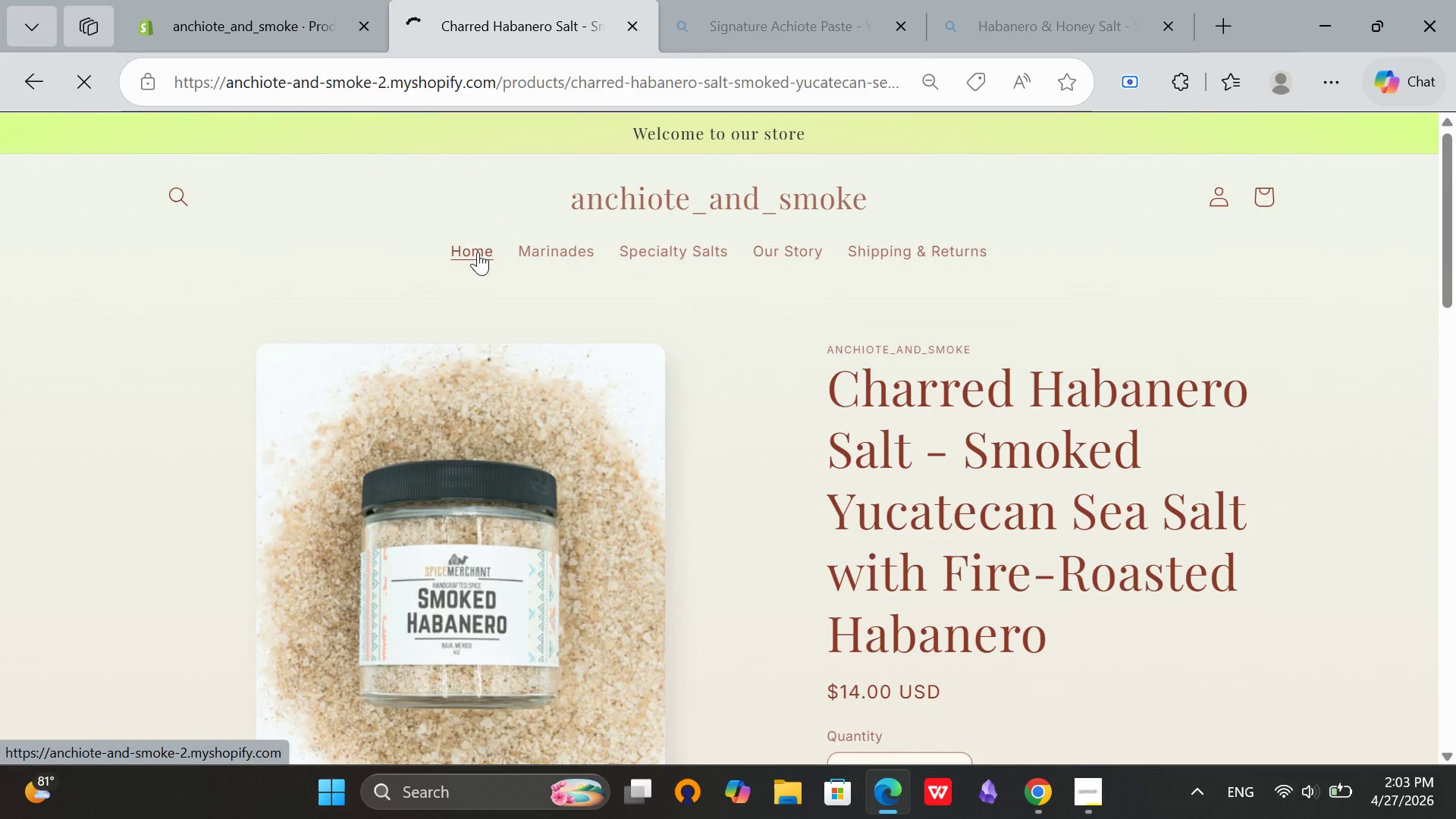 
scroll: coordinate [837, 257], scroll_direction: down, amount: 9.0
 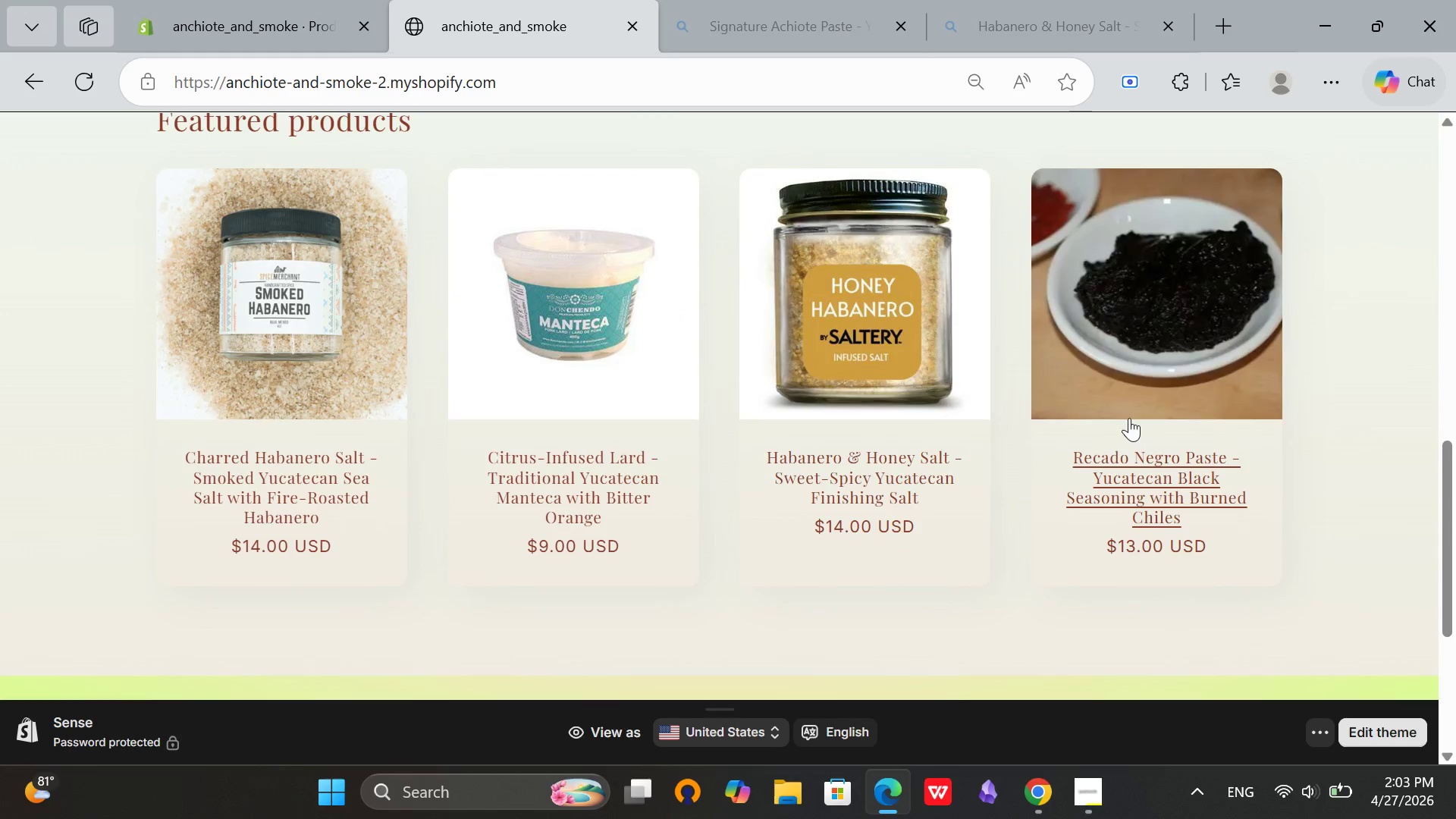 
left_click([1021, 0])
 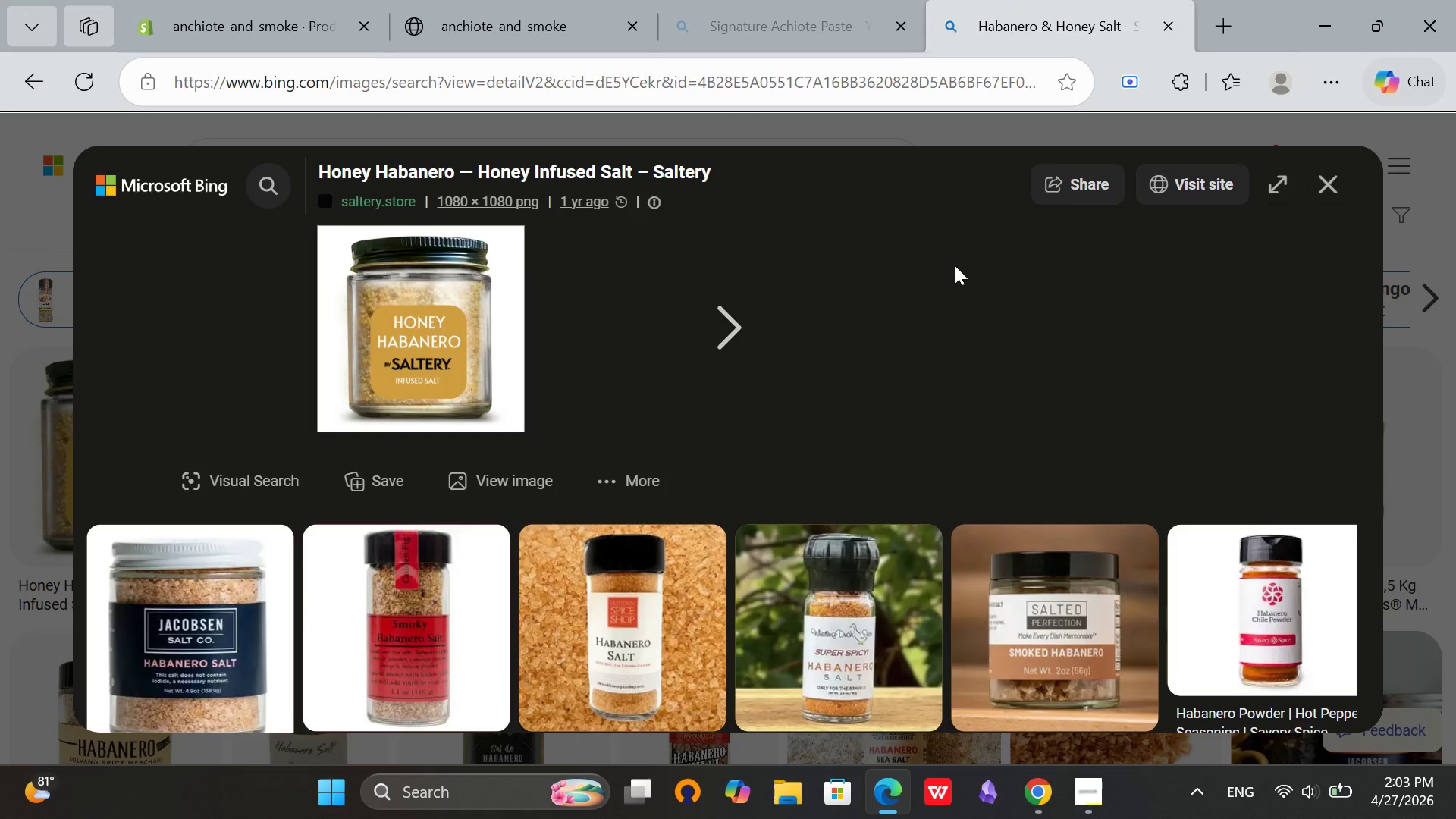 
scroll: coordinate [903, 330], scroll_direction: up, amount: 13.0
 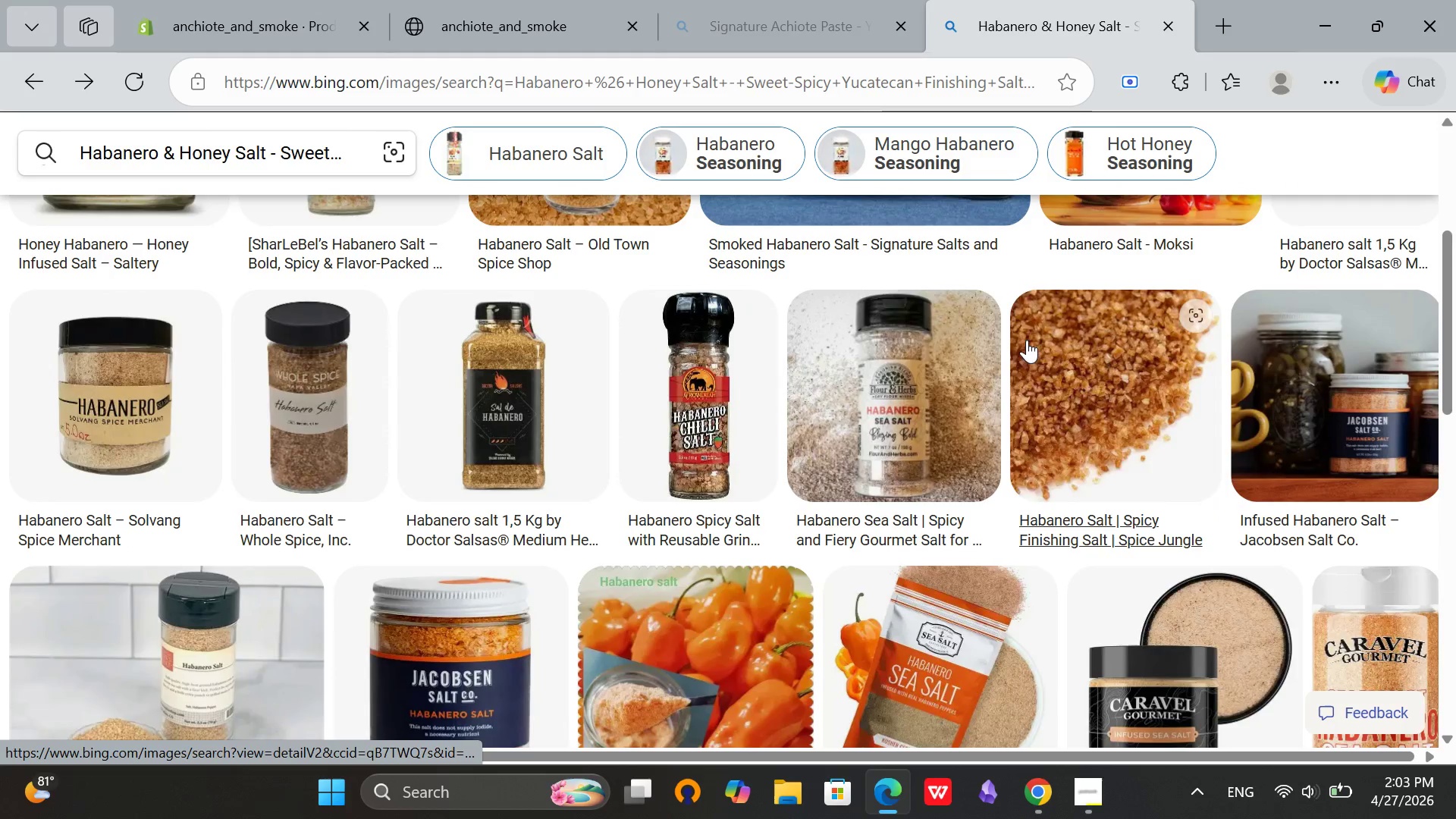 
scroll: coordinate [782, 502], scroll_direction: down, amount: 6.0
 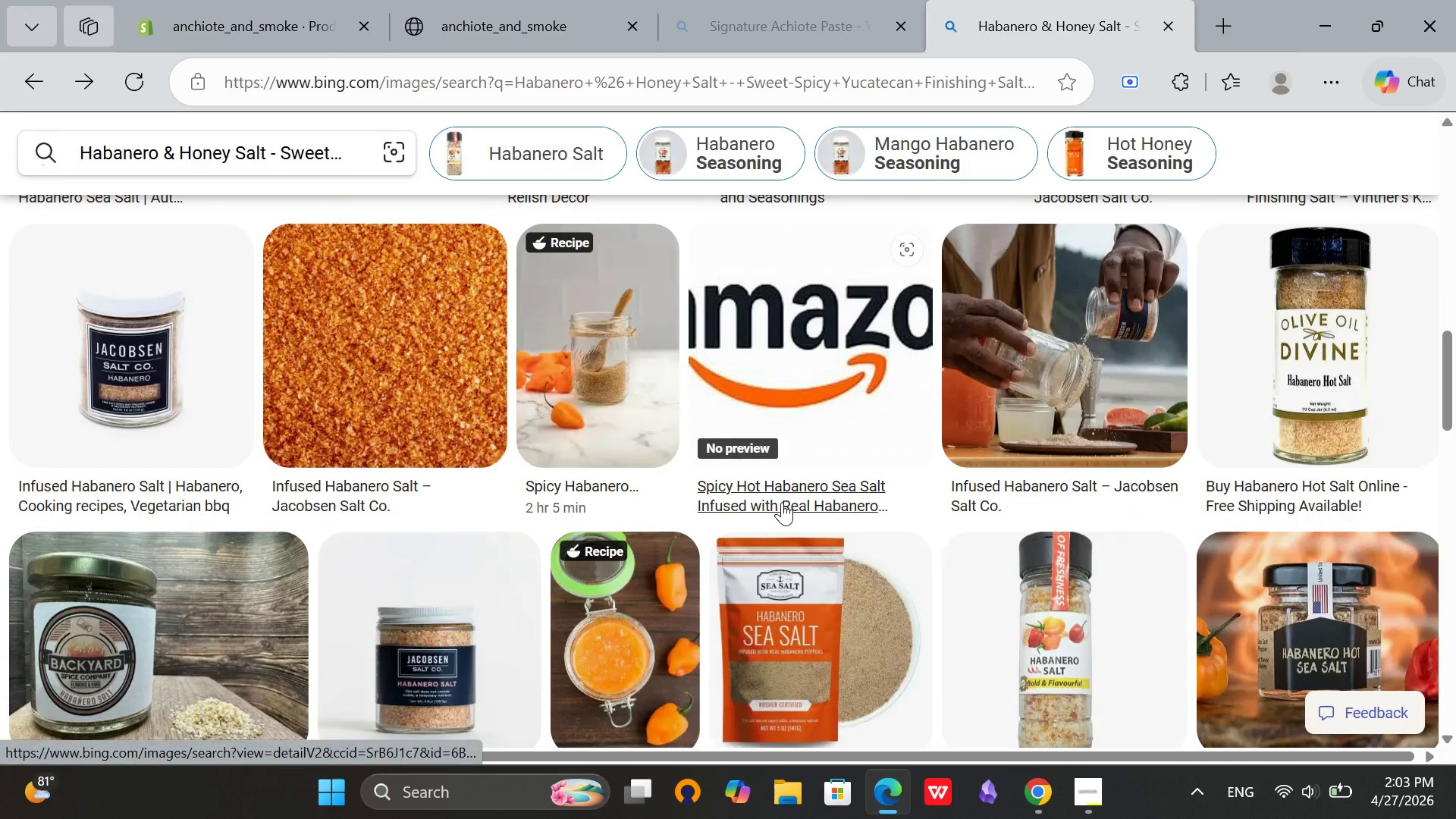 
left_click([1073, 352])
 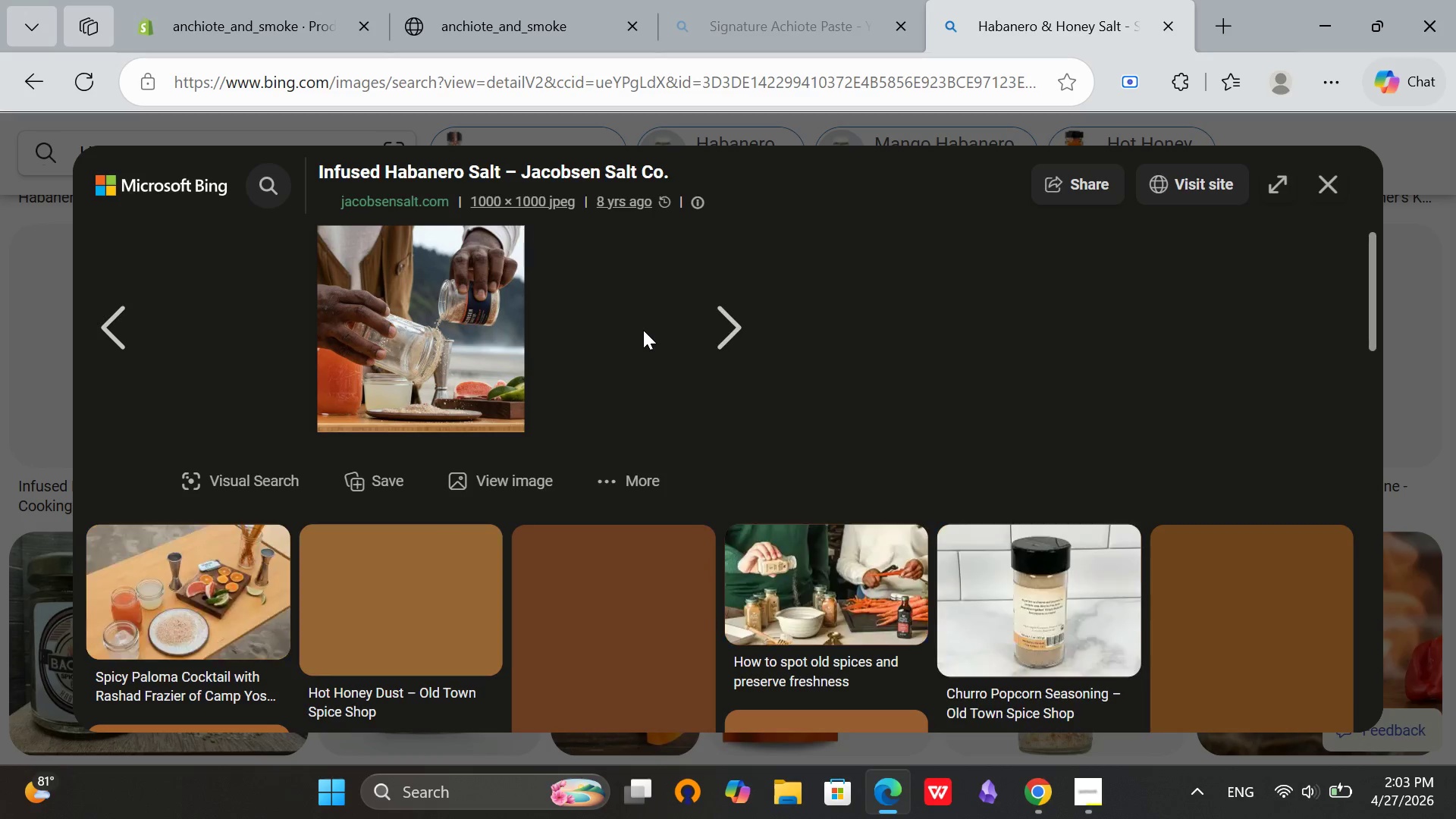 
scroll: coordinate [782, 502], scroll_direction: none, amount: 0.0
 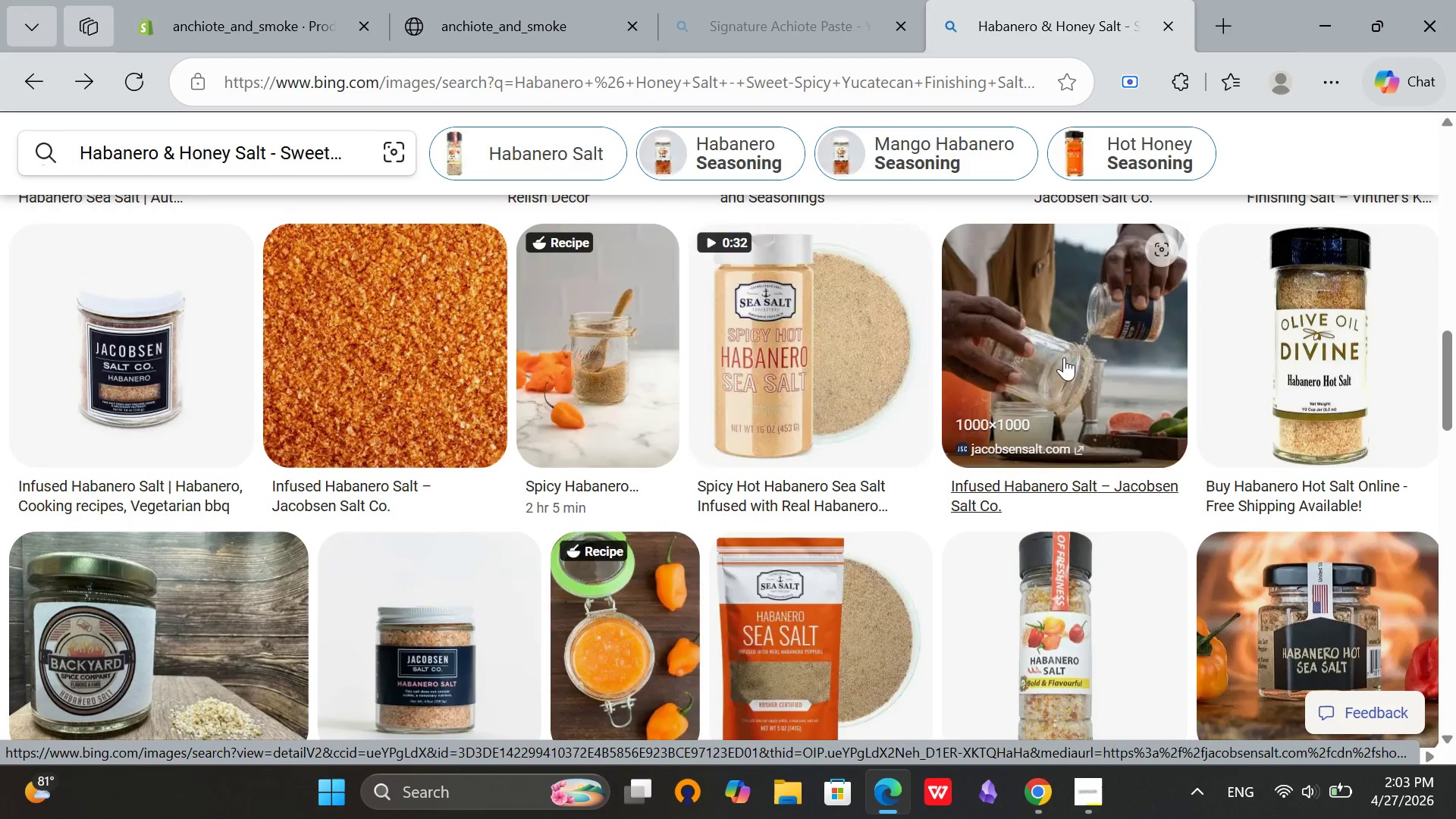 
scroll: coordinate [643, 330], scroll_direction: down, amount: 1.0
 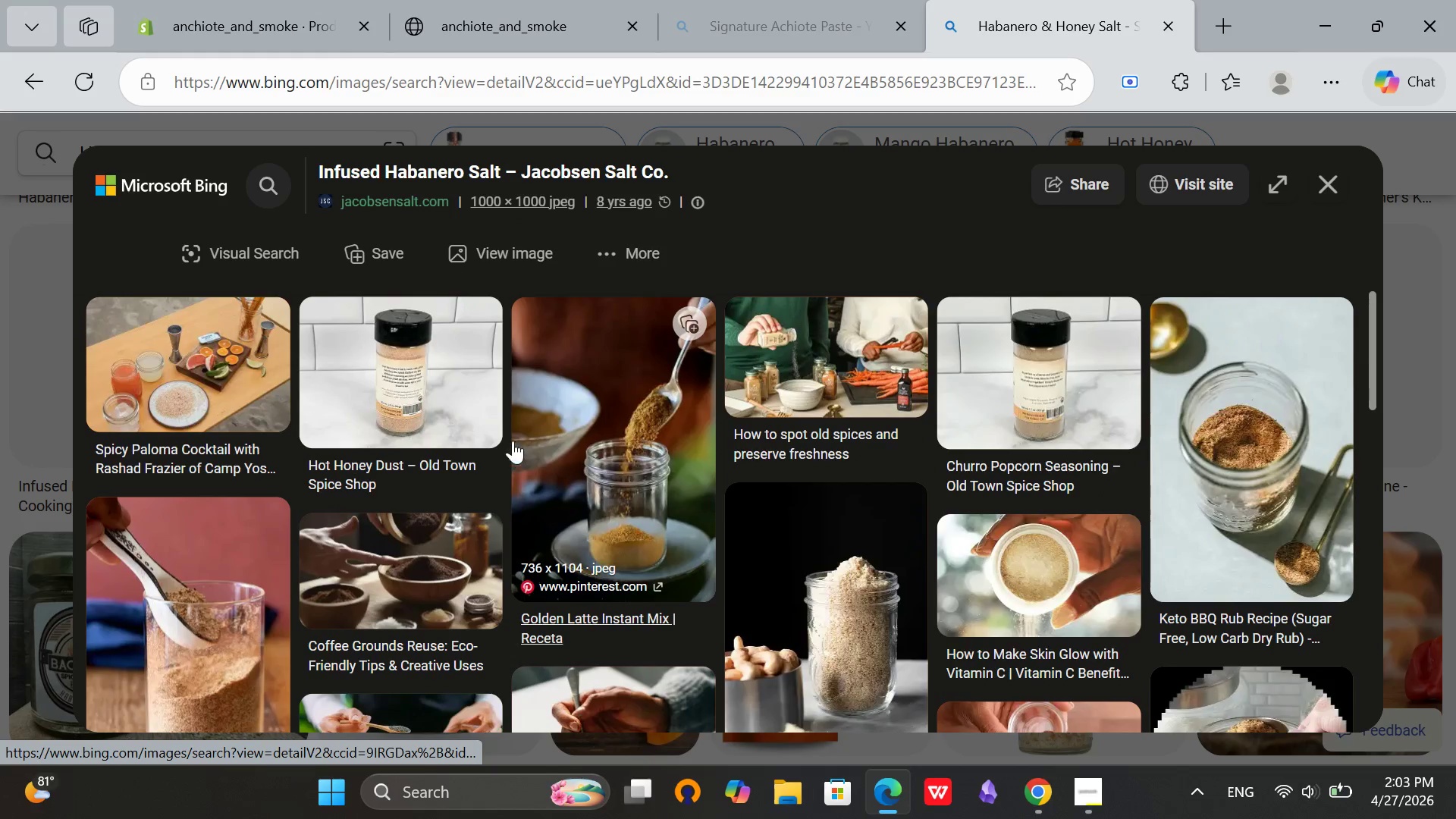 
right_click([692, 408])
 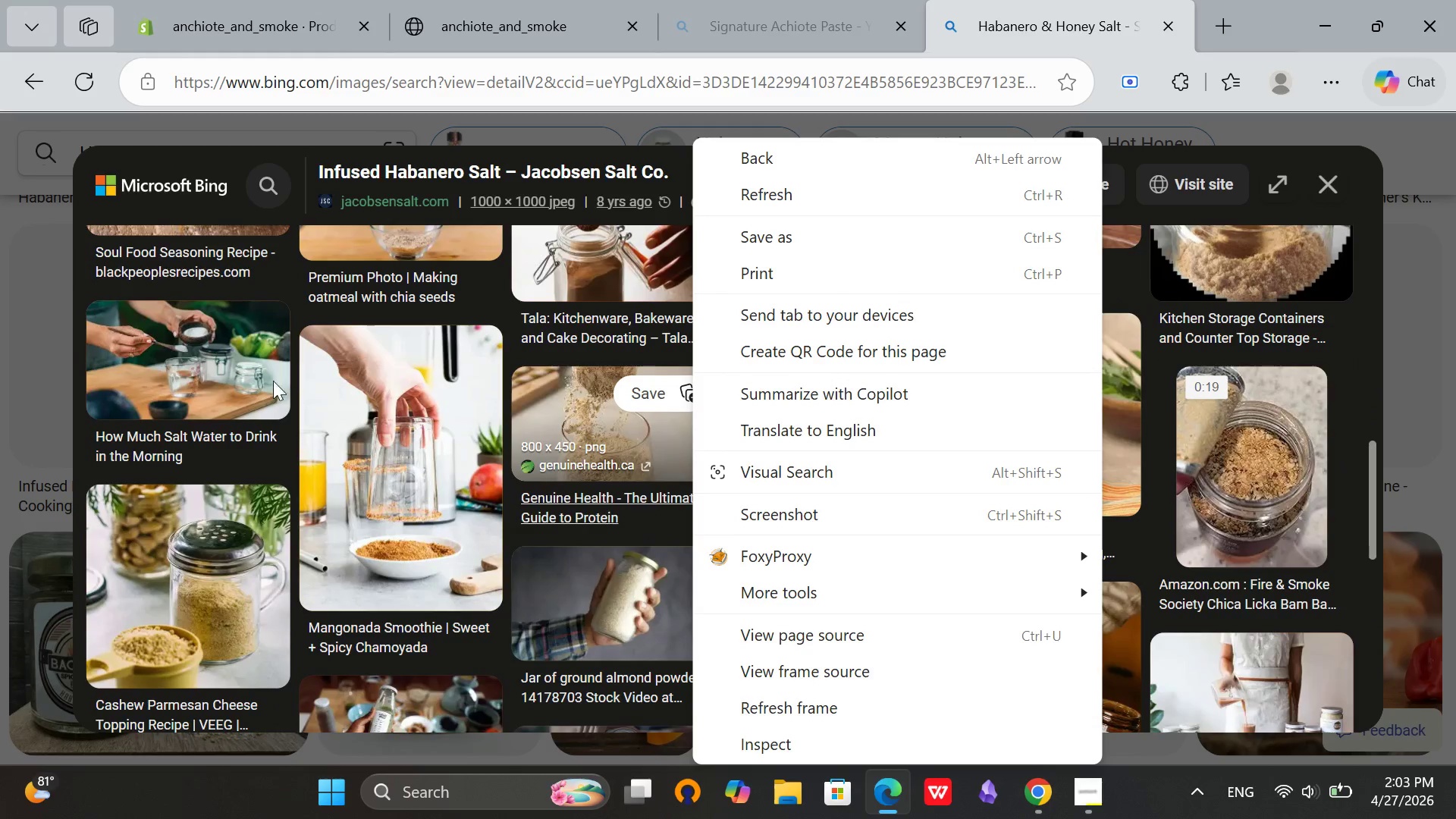 
scroll: coordinate [254, 383], scroll_direction: down, amount: 5.0
 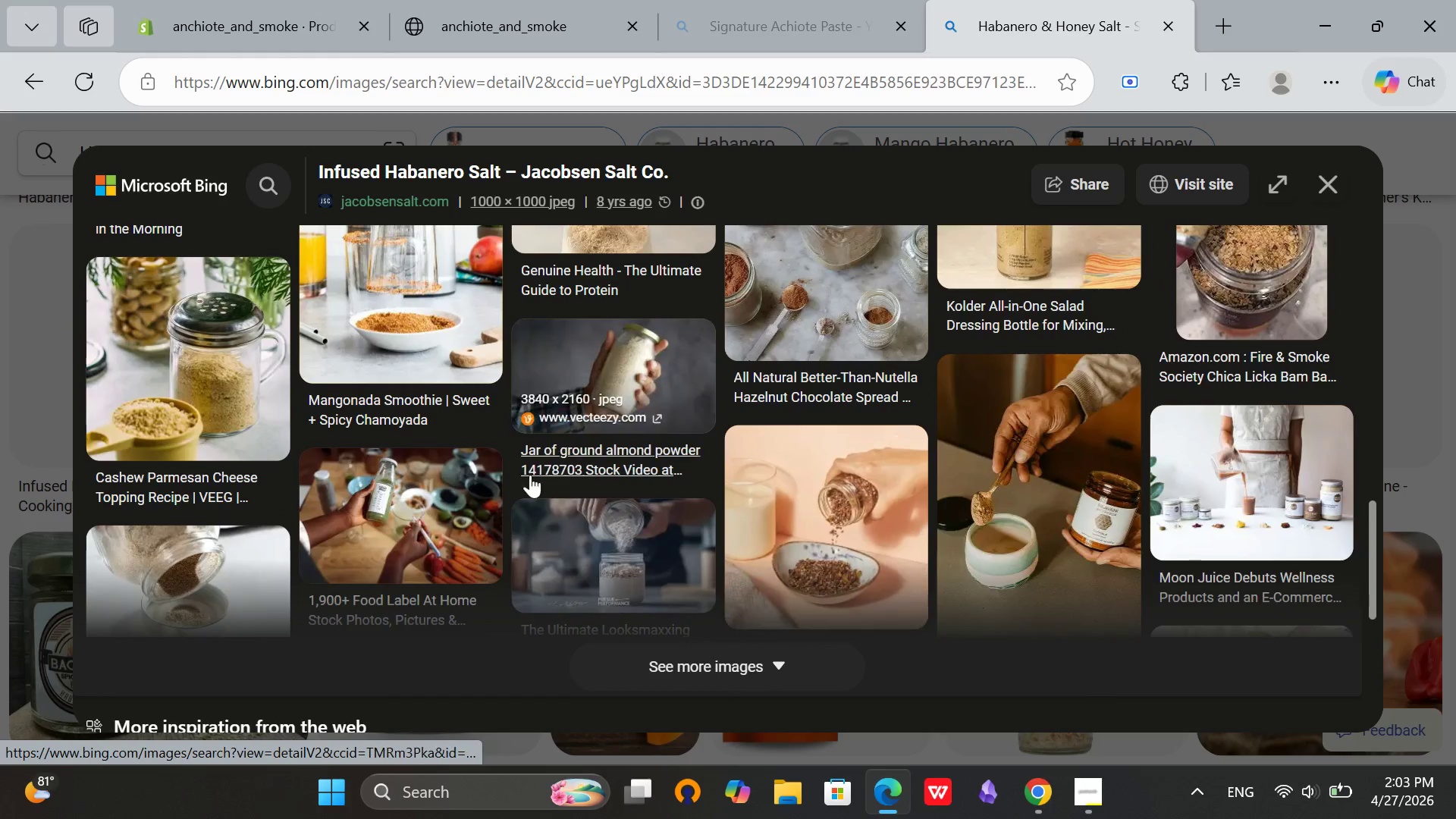 
left_click([384, 545])
 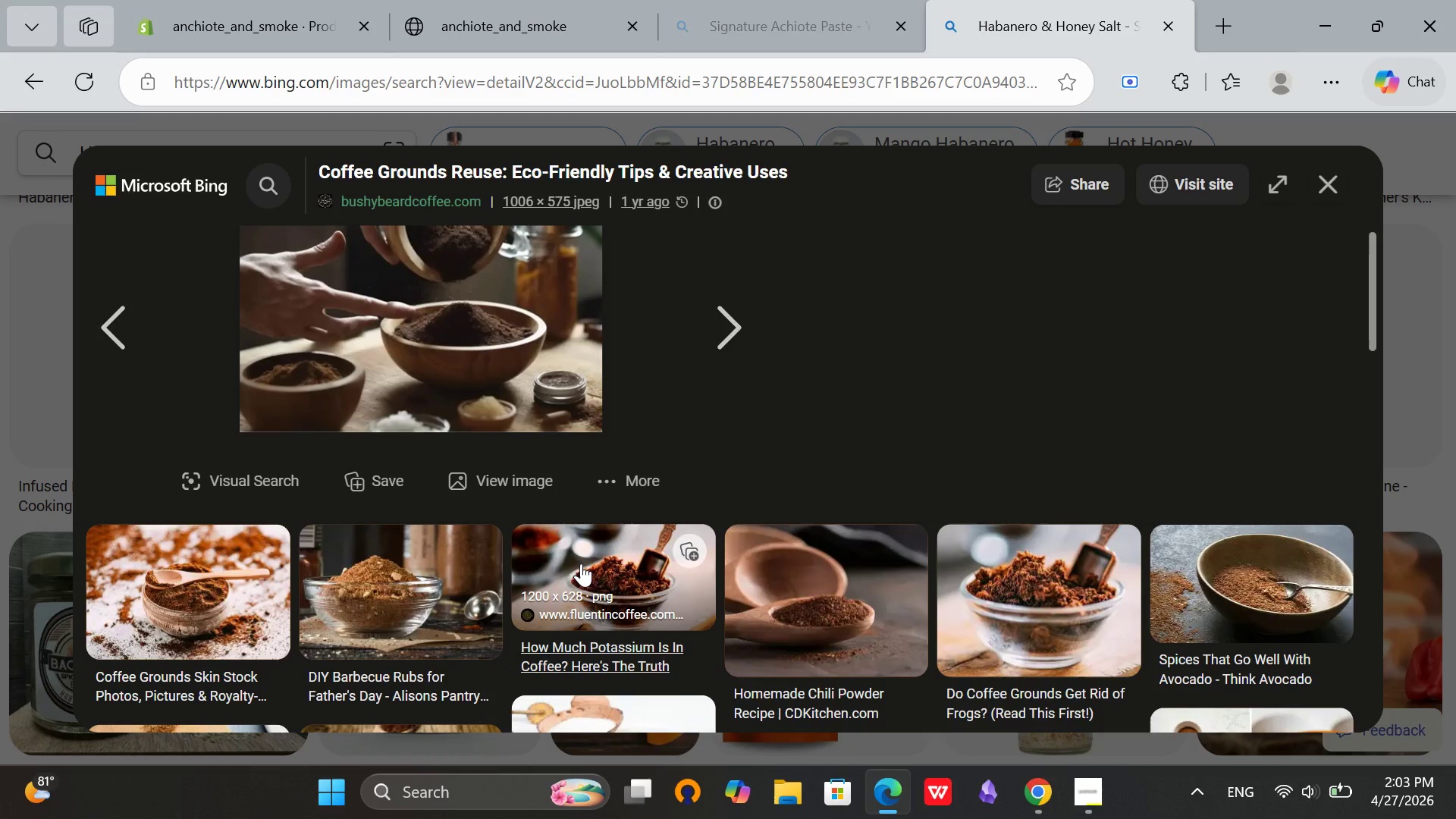 
scroll: coordinate [482, 454], scroll_direction: up, amount: 8.0
 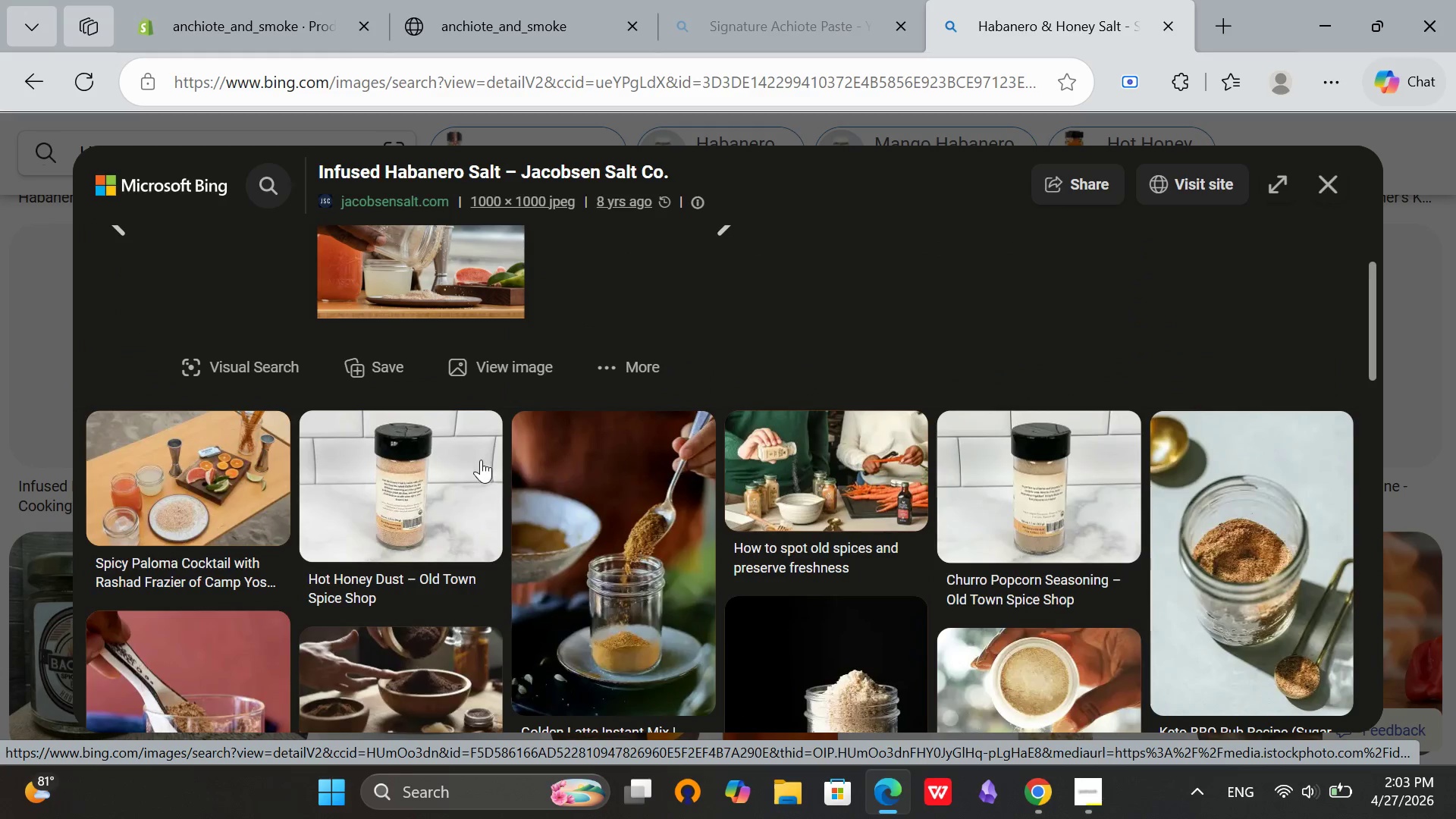 
scroll: coordinate [479, 469], scroll_direction: down, amount: 1.0
 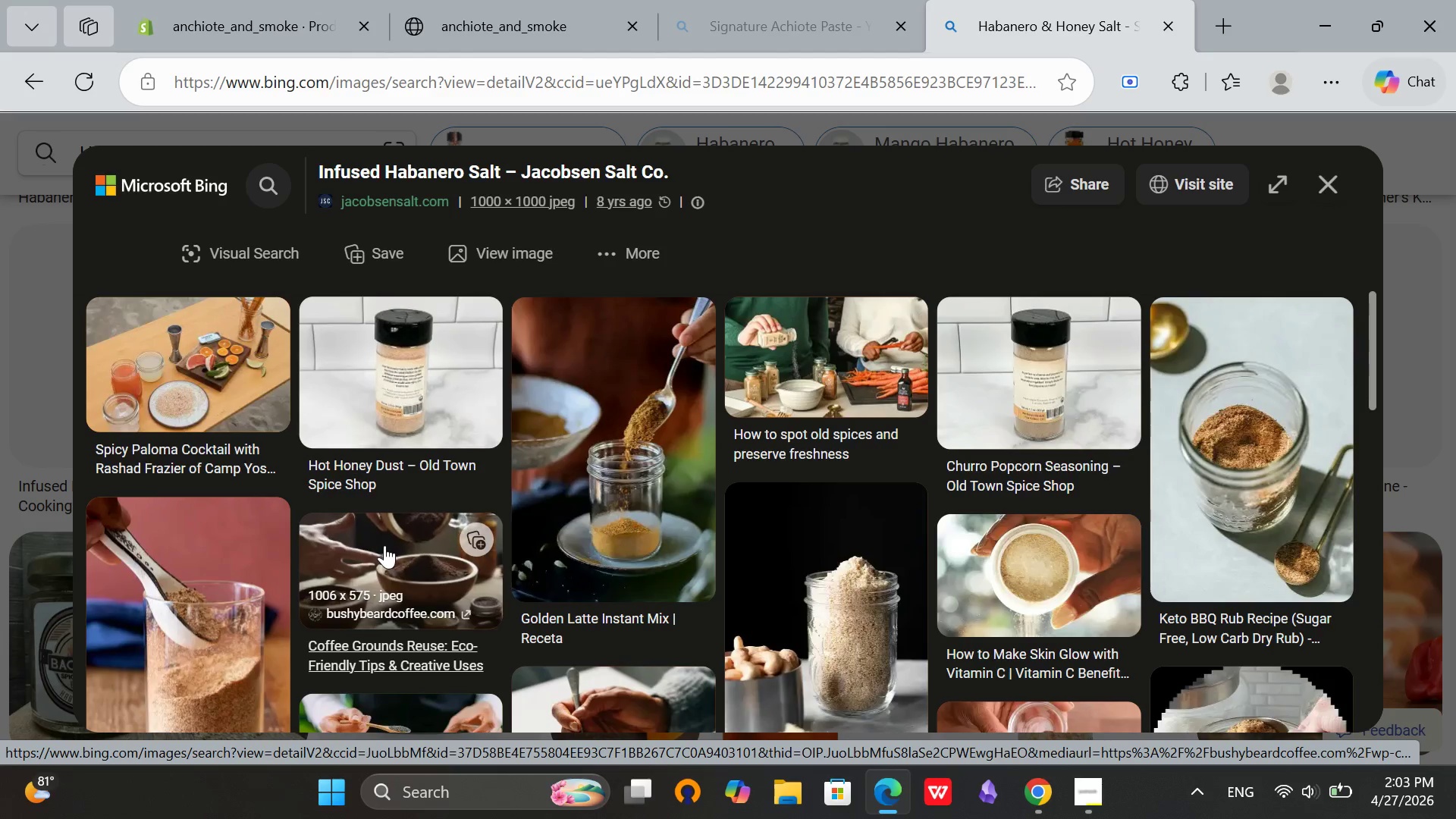 
mouse_move([576, 547])
 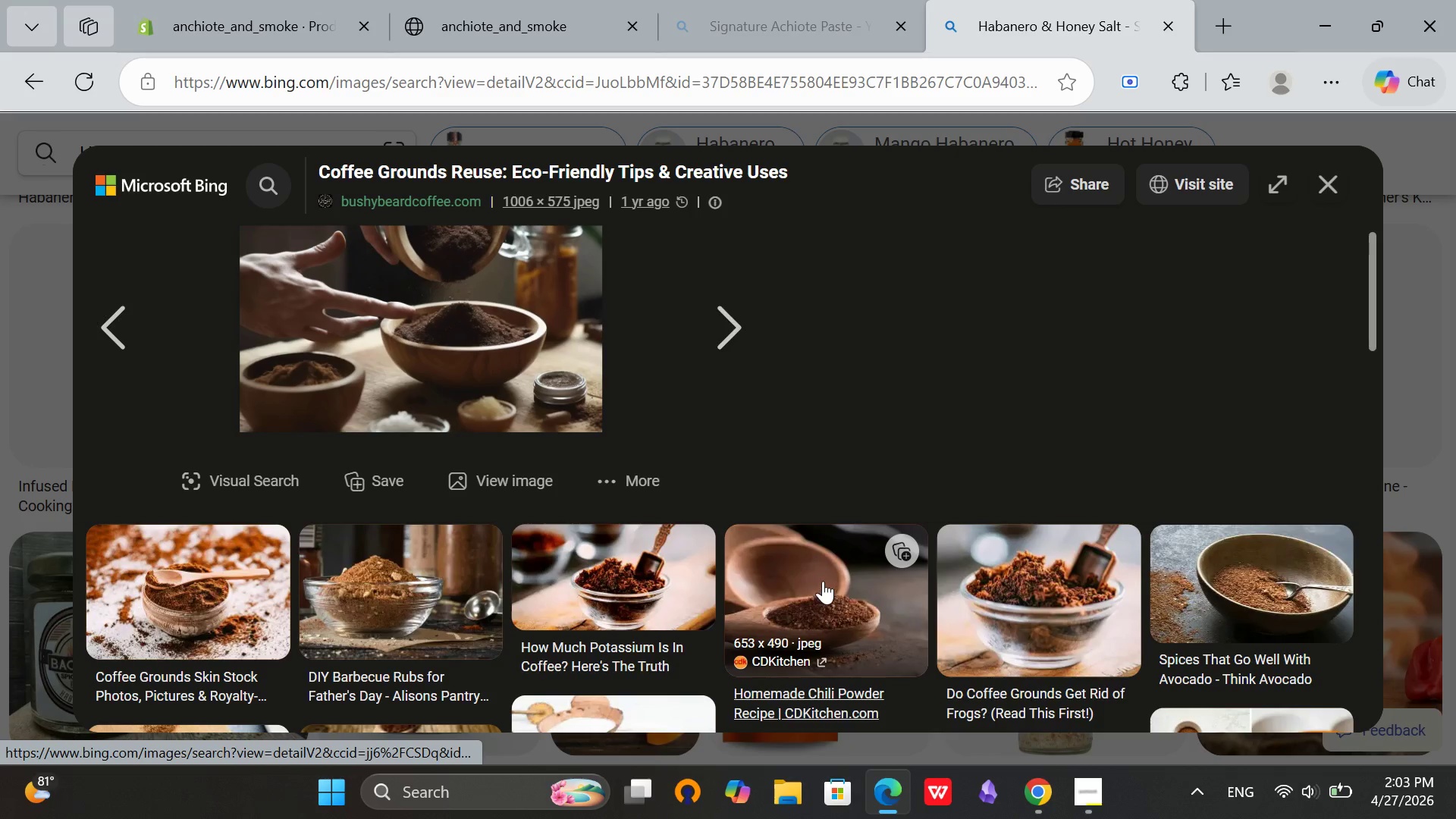 
left_click([824, 580])
 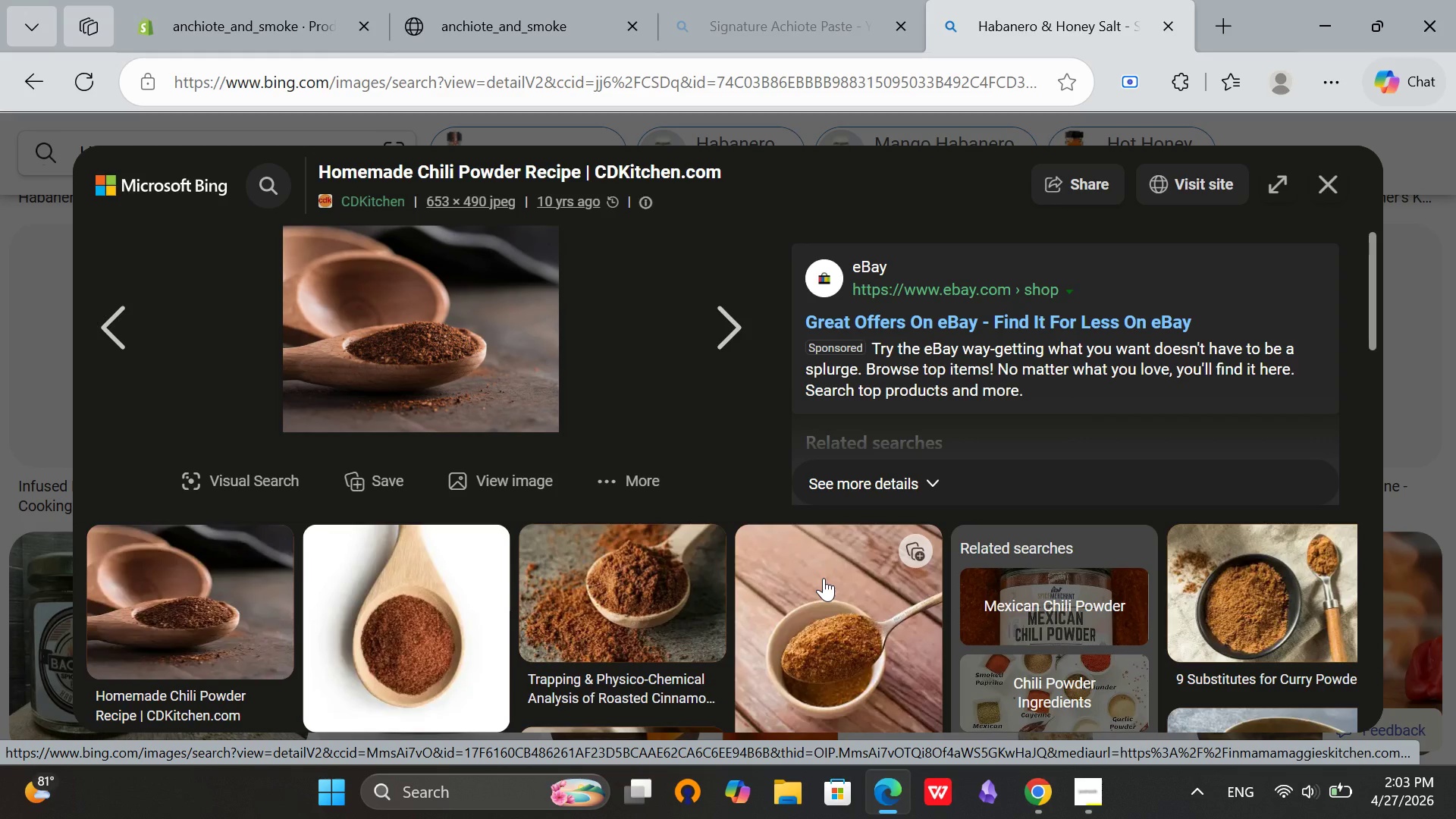 
wait(6.17)
 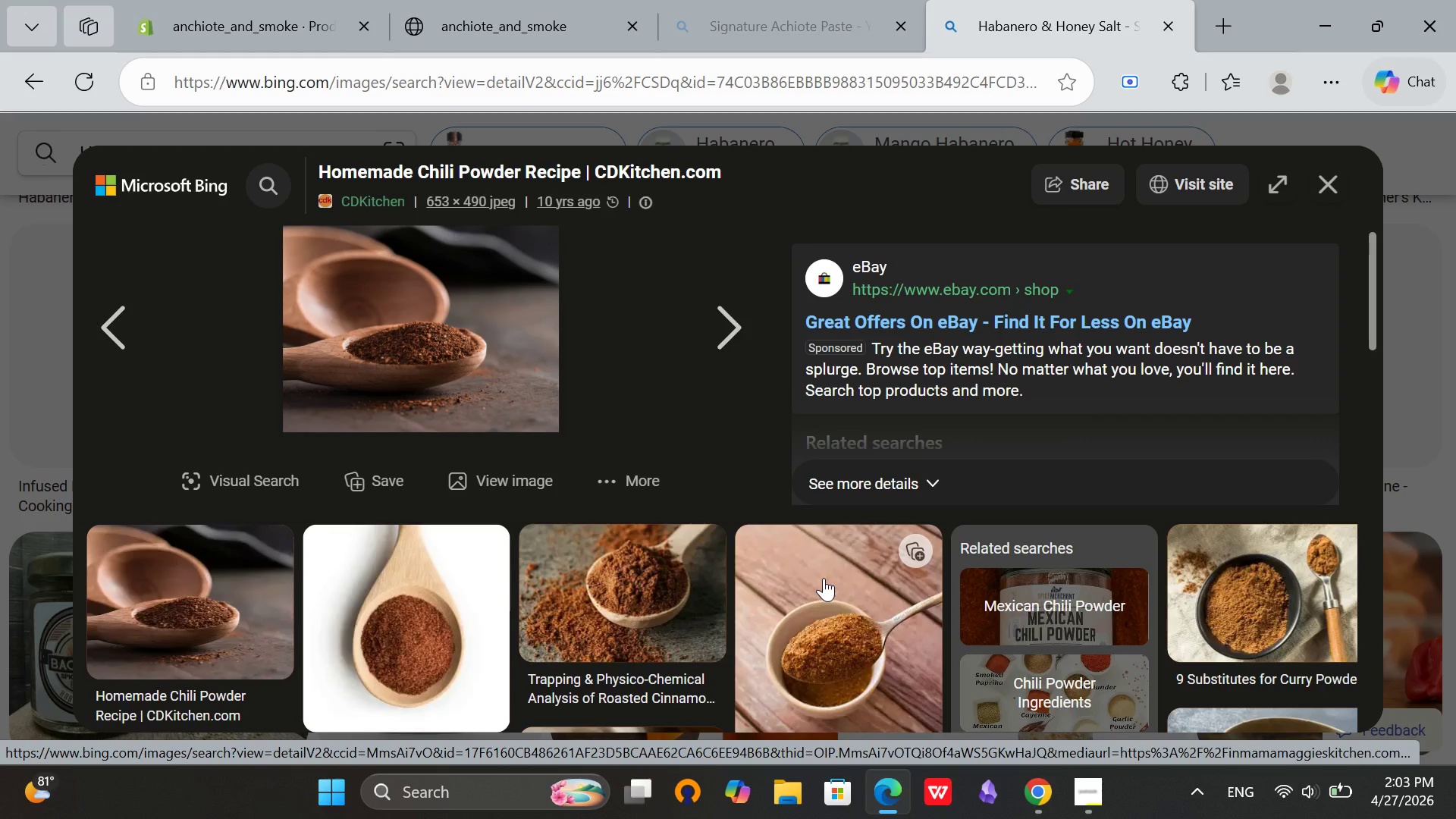 
scroll: coordinate [387, 588], scroll_direction: down, amount: 6.0
 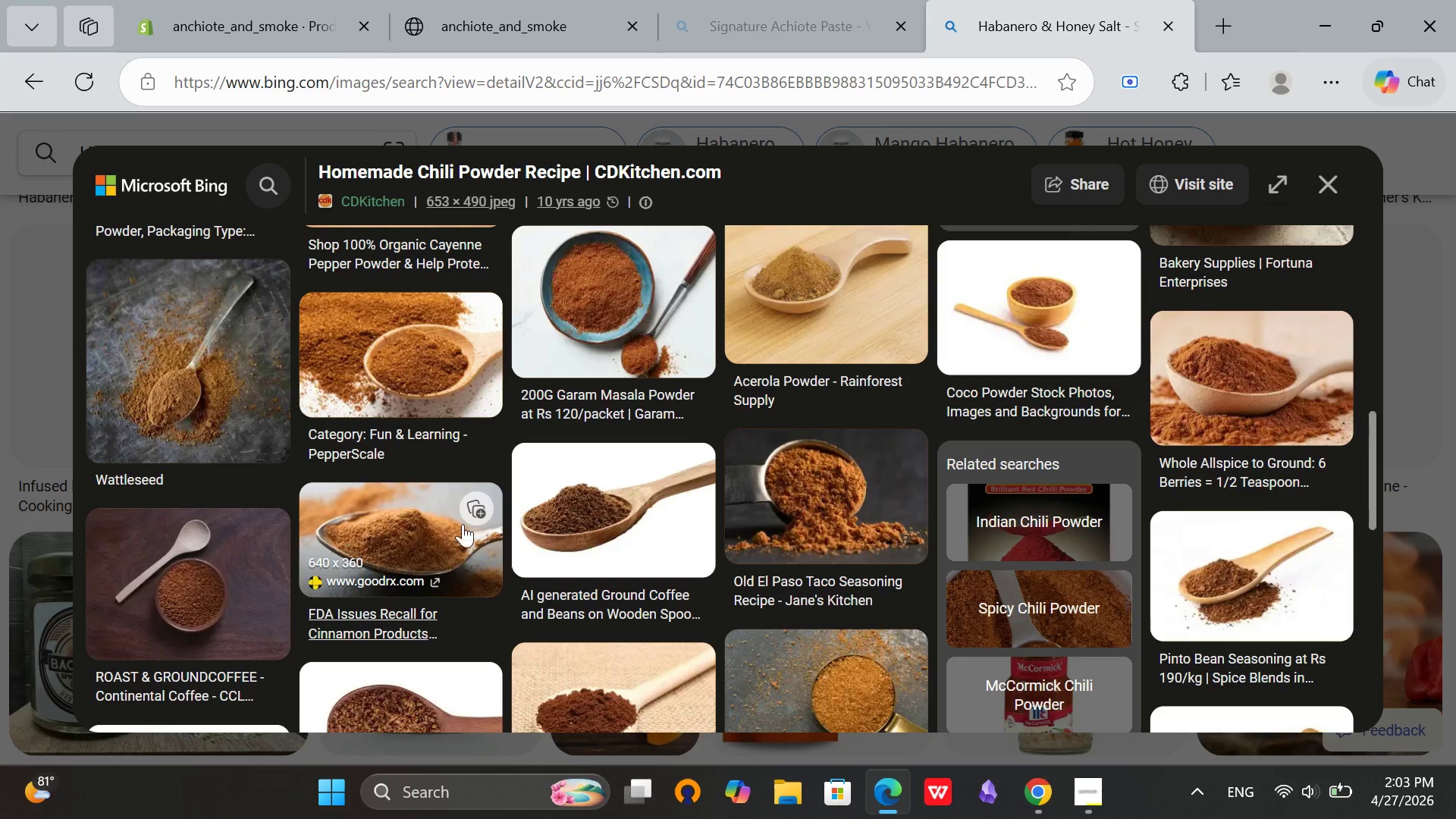 
right_click([496, 297])
 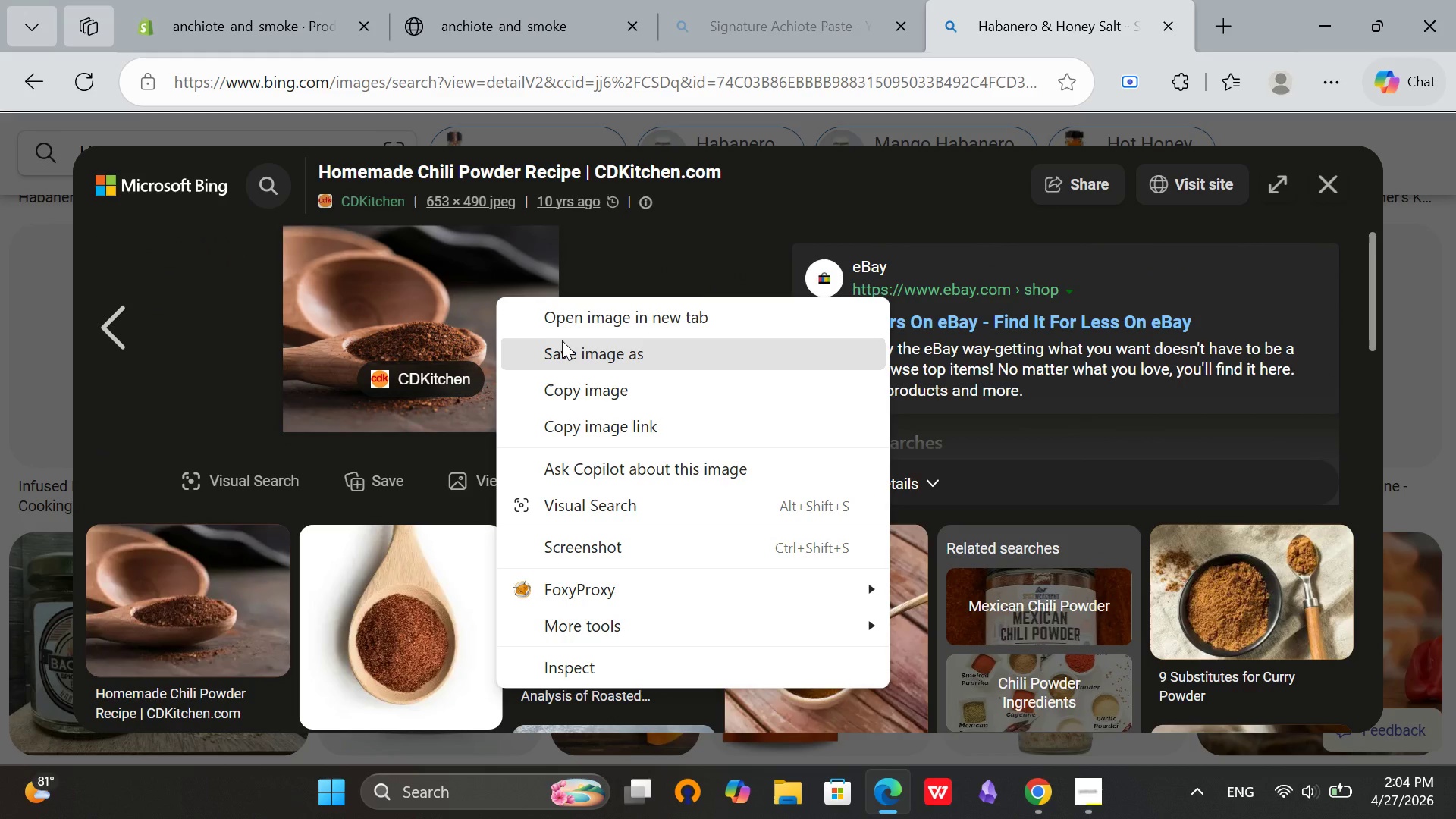 
left_click([562, 340])
 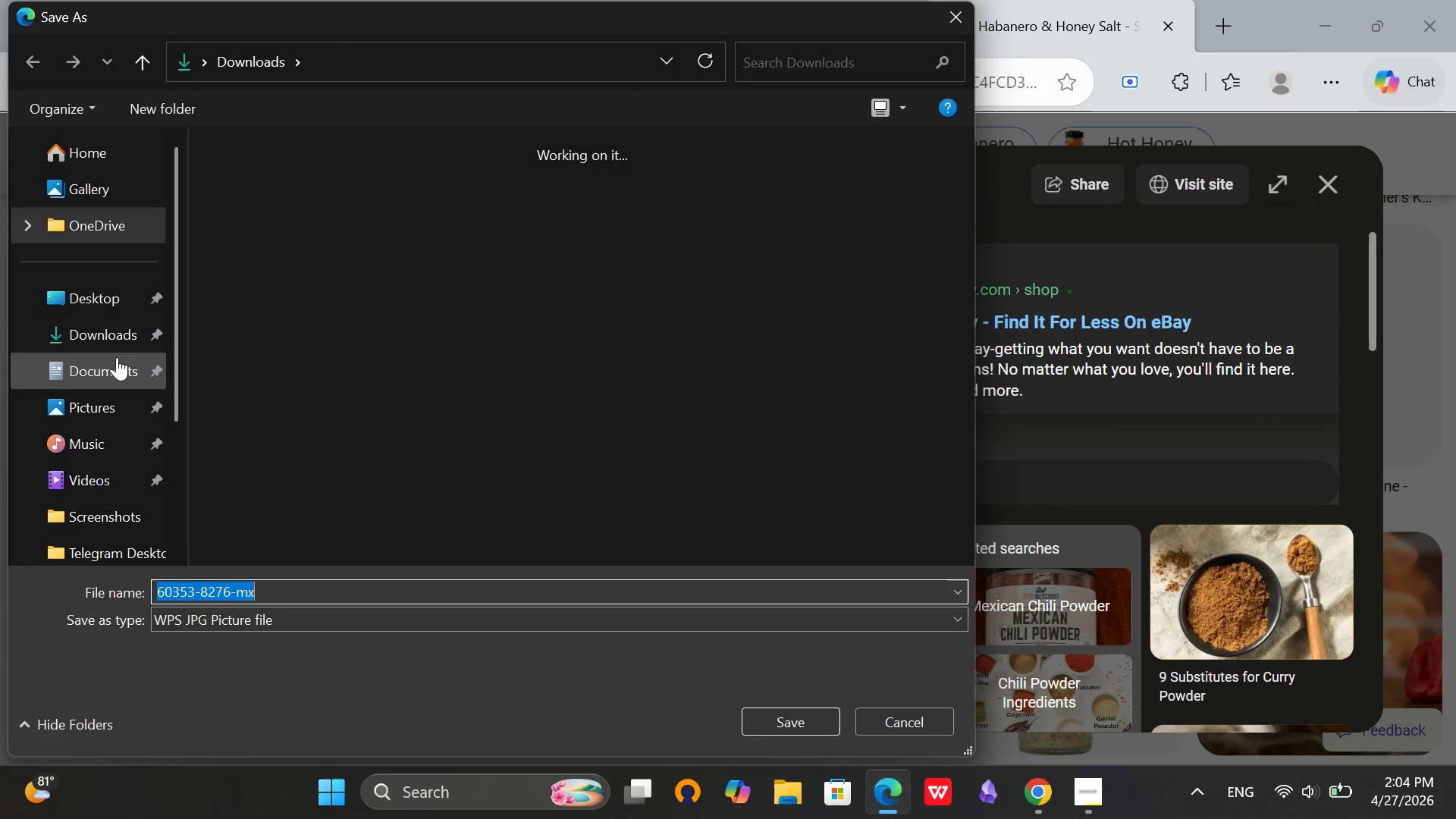 
scroll: coordinate [688, 623], scroll_direction: up, amount: 9.0
 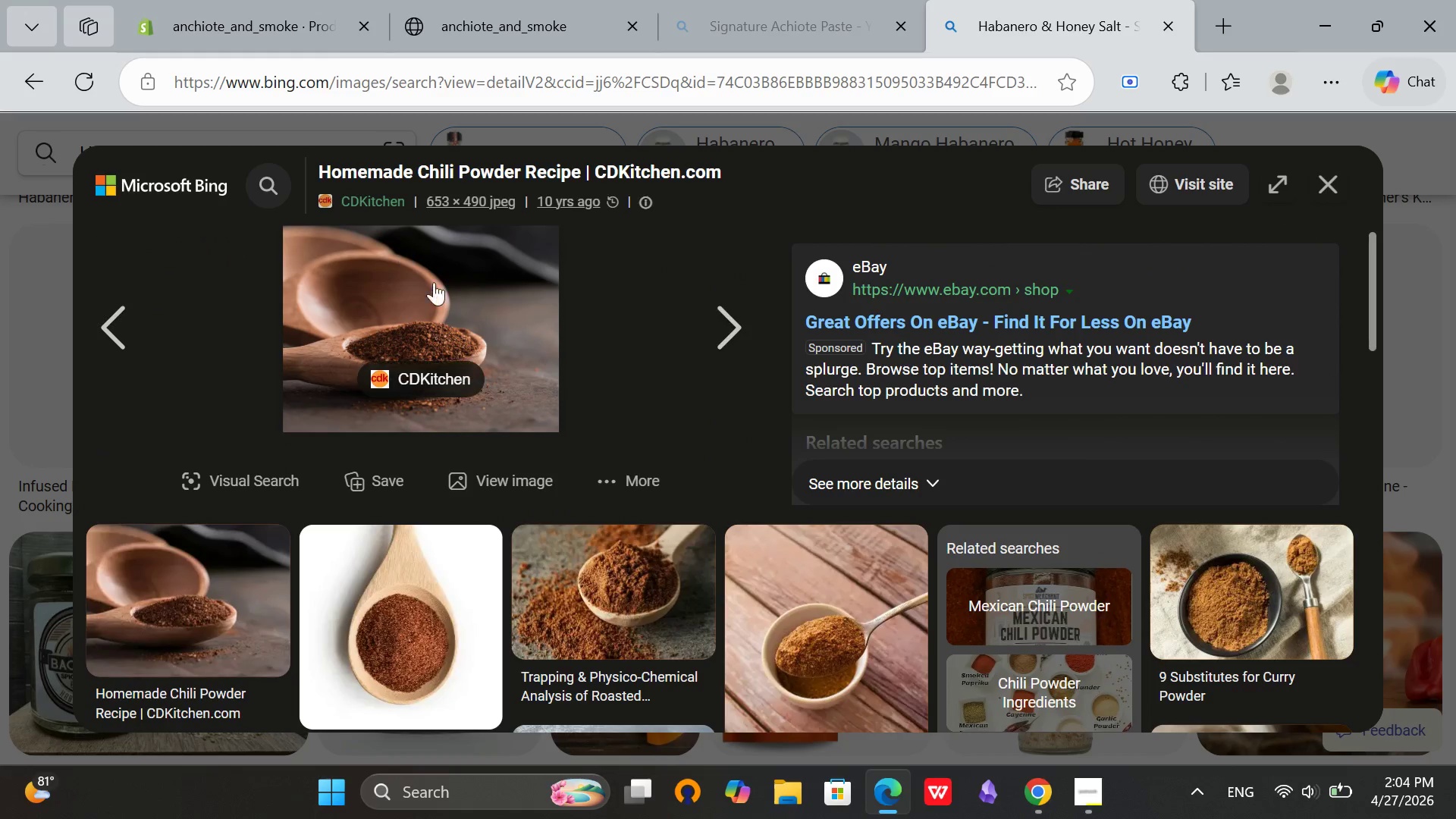 
left_click([86, 338])
 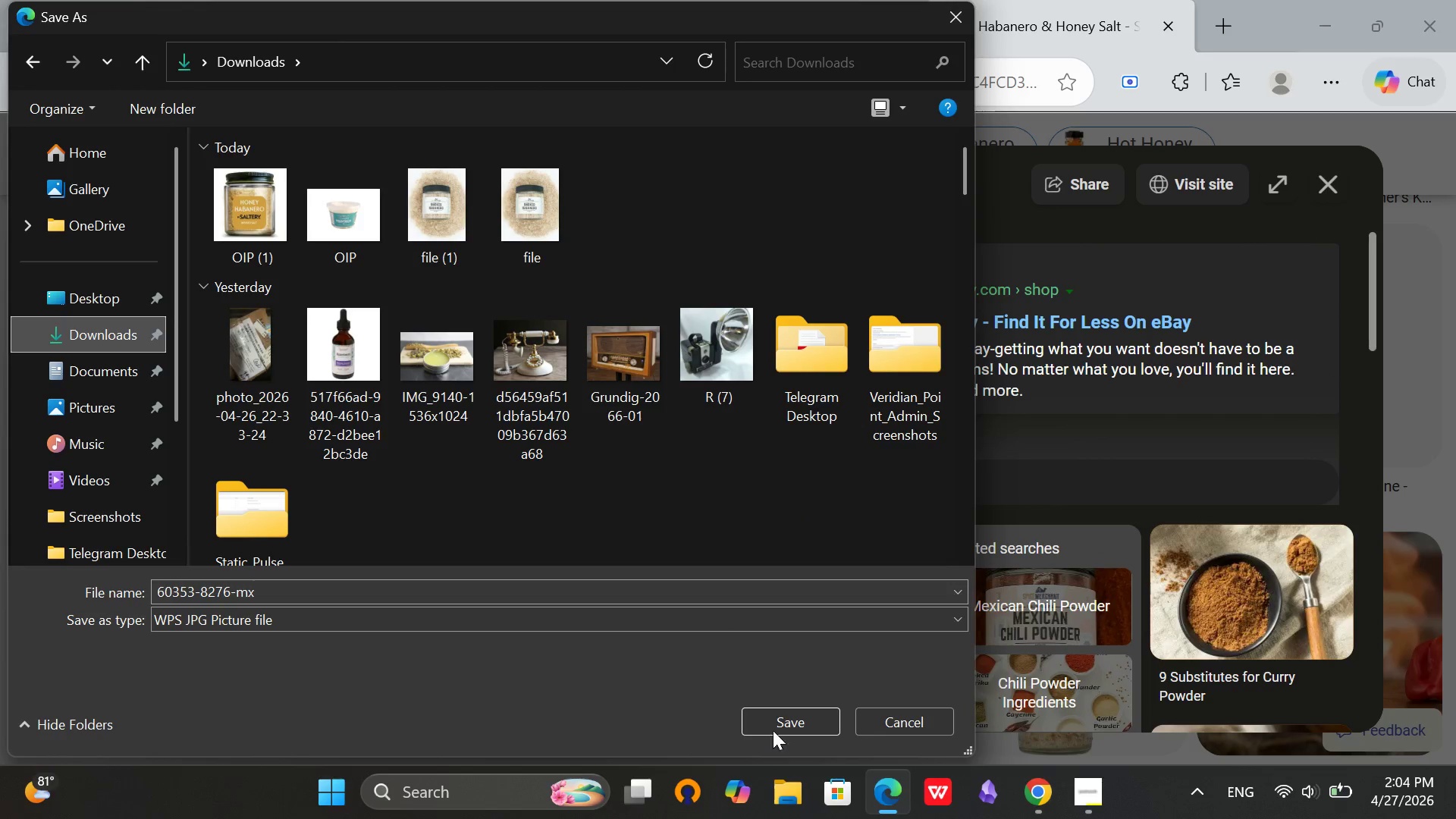 
left_click([777, 716])
 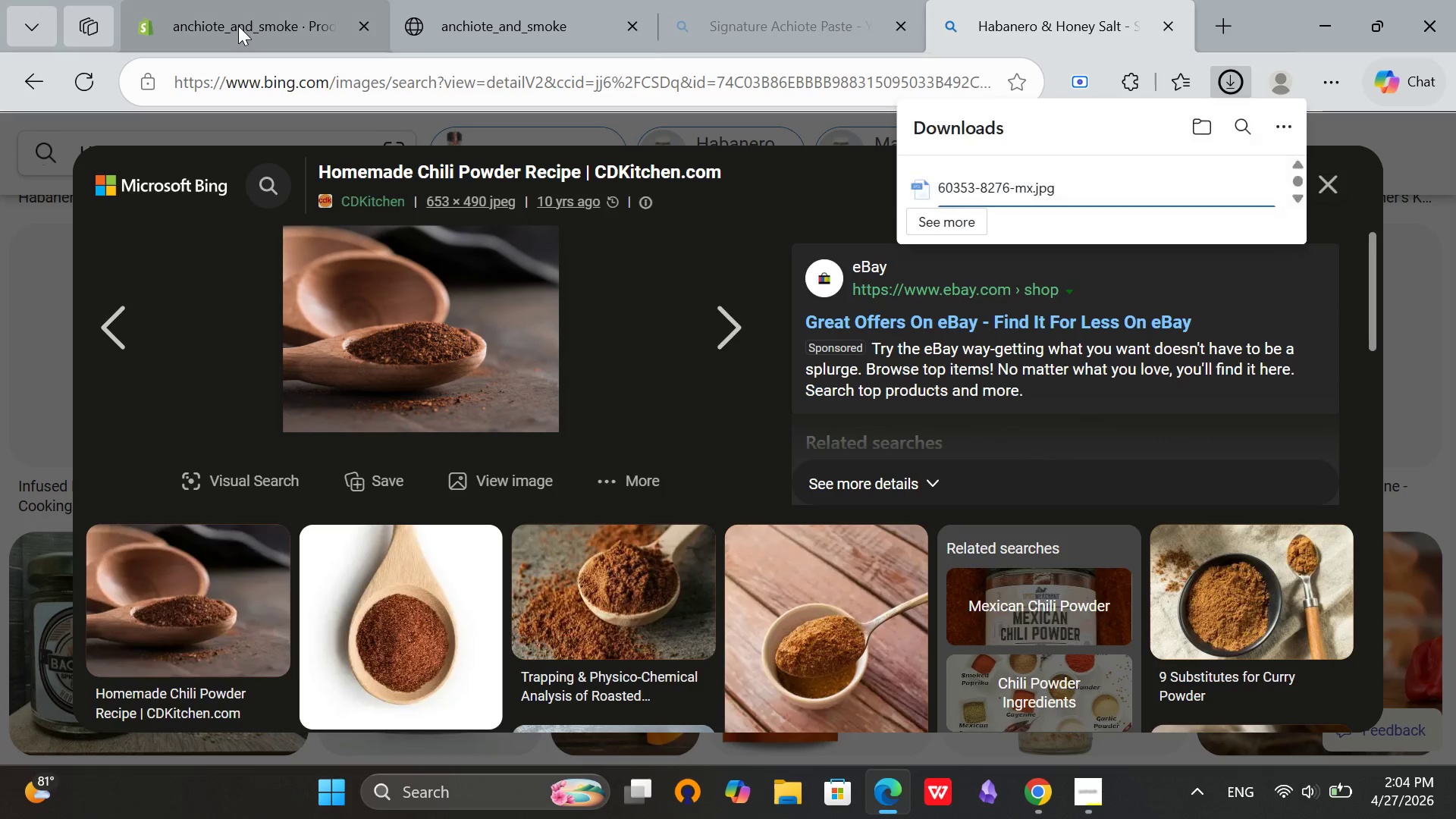 
left_click([238, 25])
 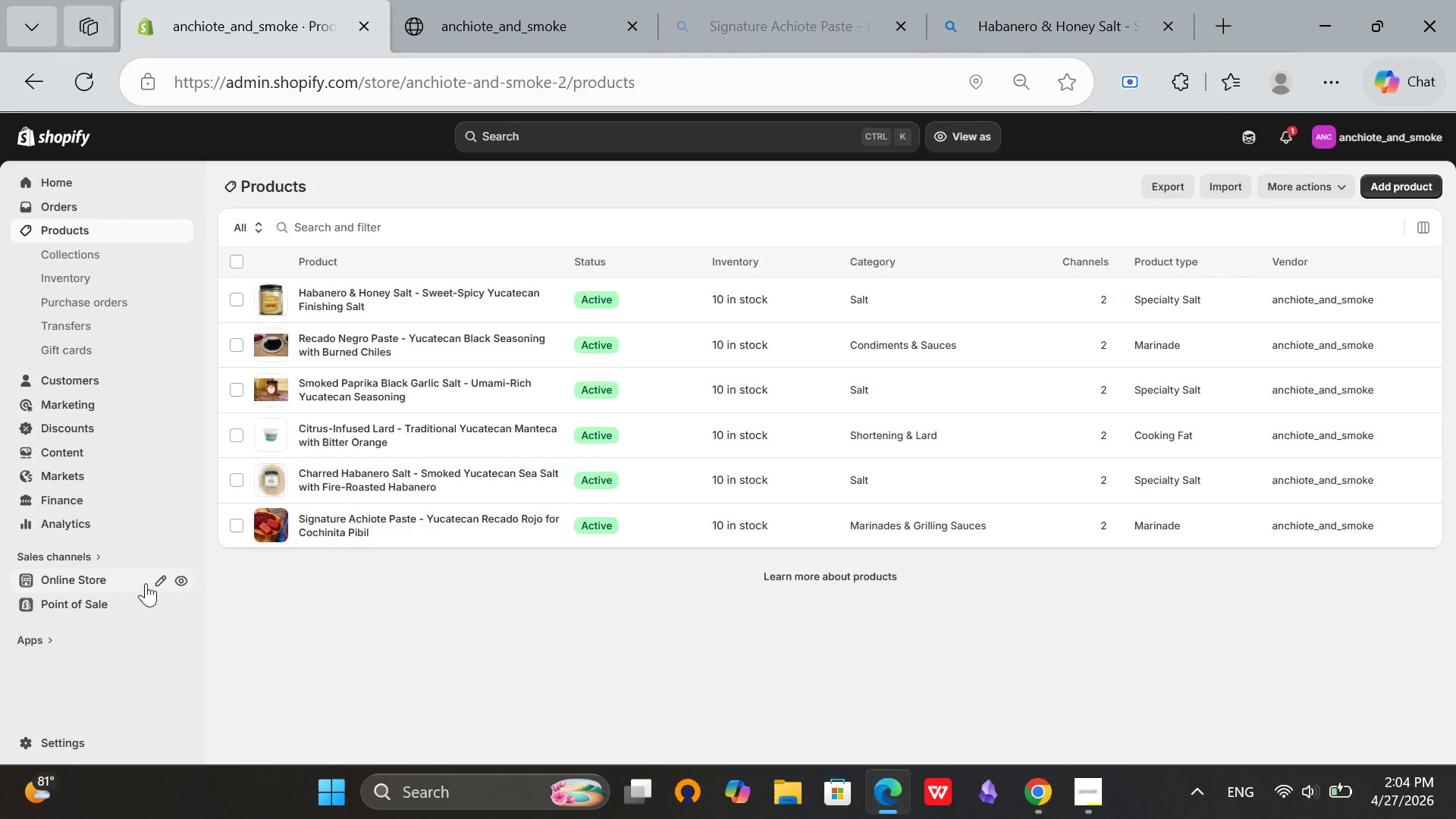 
left_click([178, 579])
 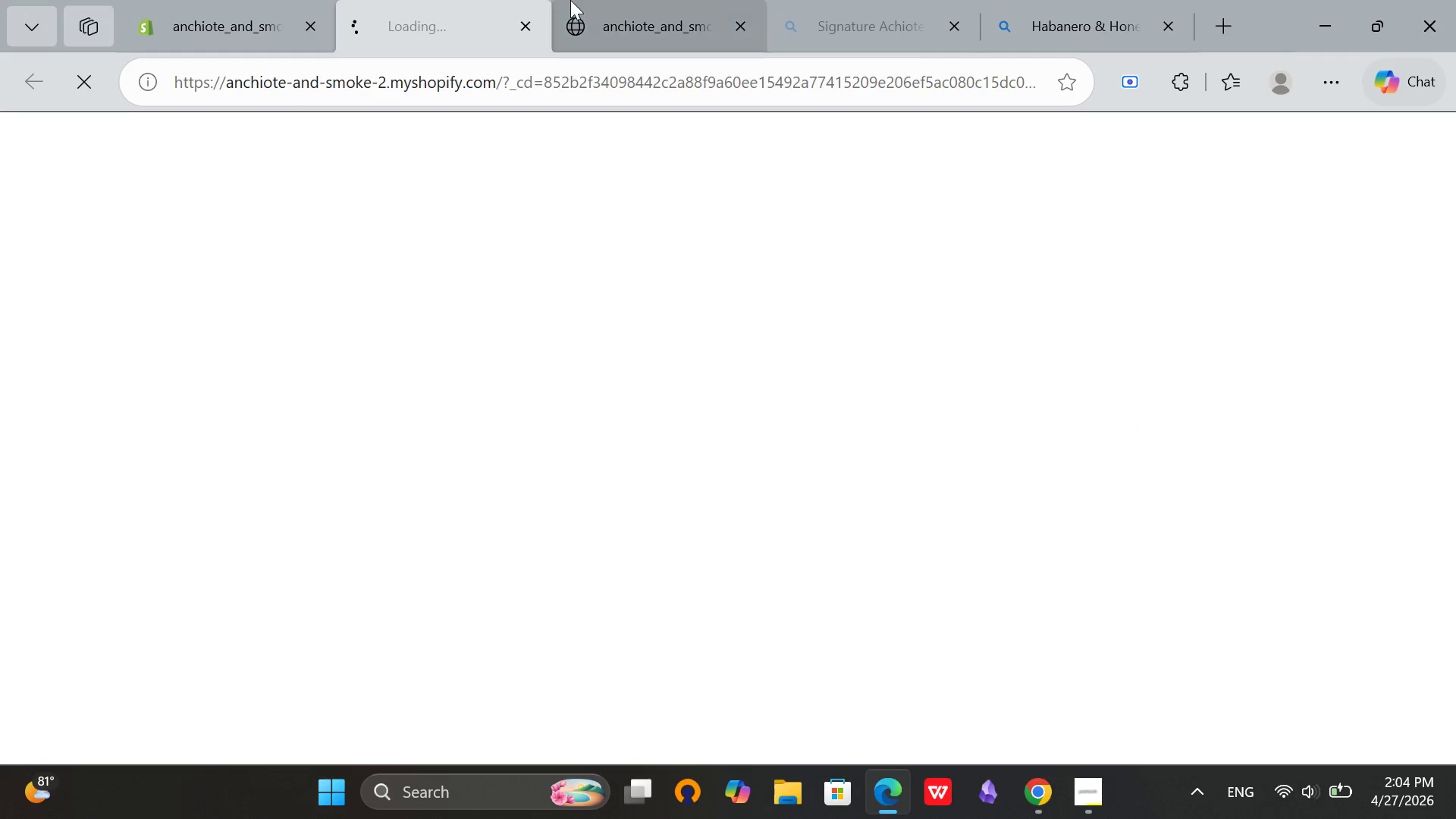 
left_click([531, 22])
 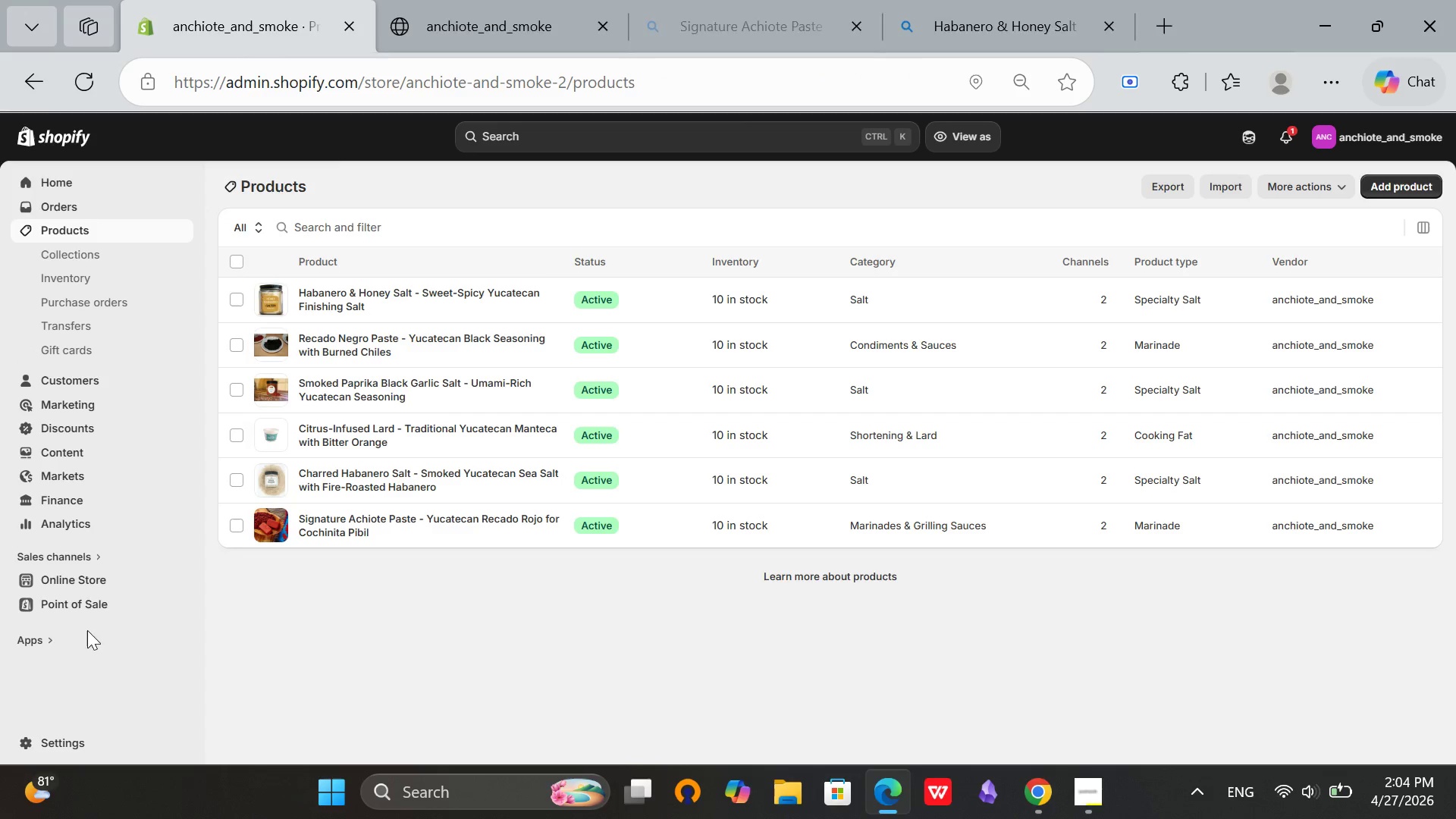 
left_click([89, 584])
 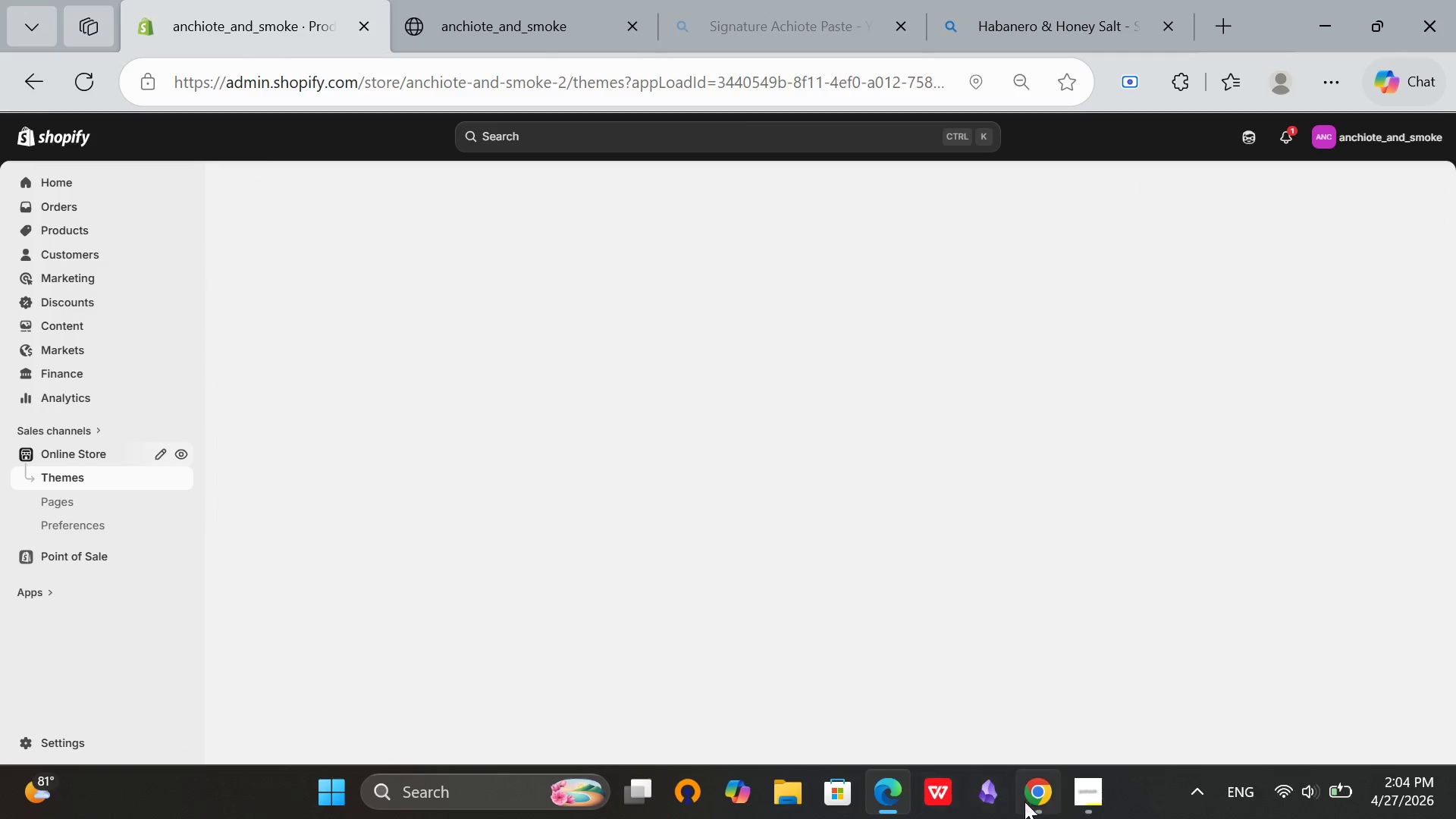 
left_click([1090, 804])